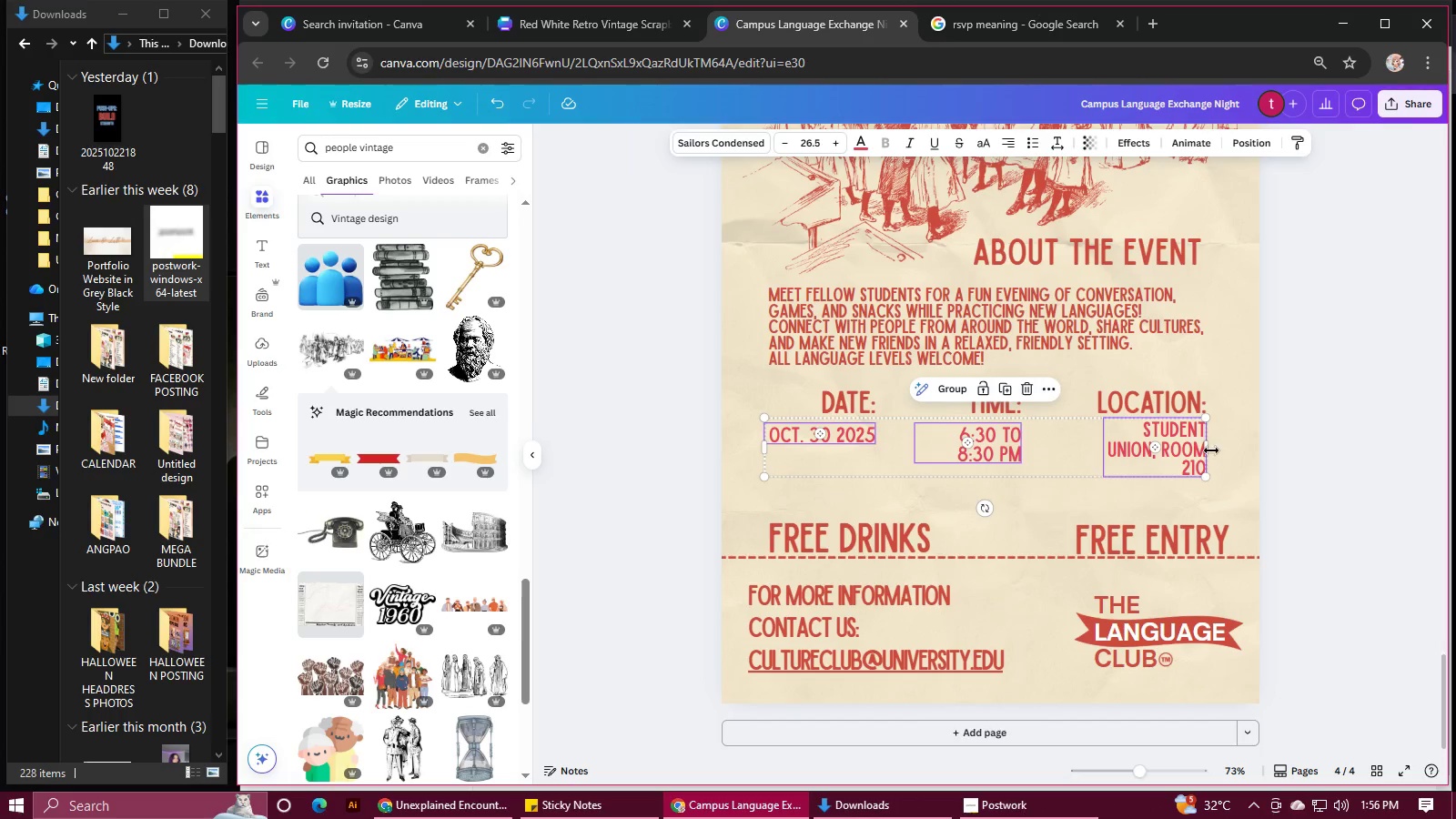 
left_click_drag(start_coordinate=[1209, 447], to_coordinate=[1235, 448])
 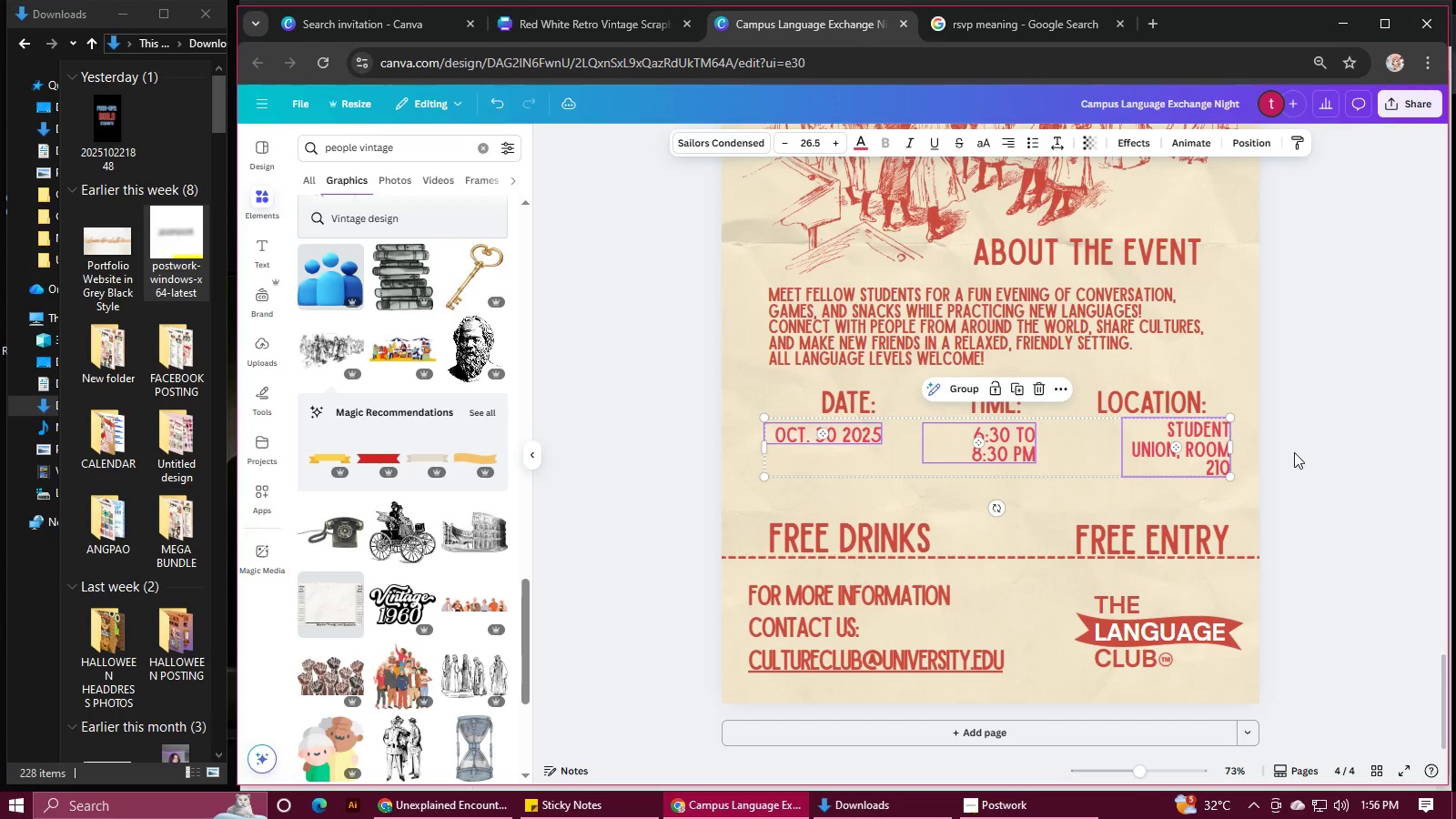 
left_click([1294, 452])
 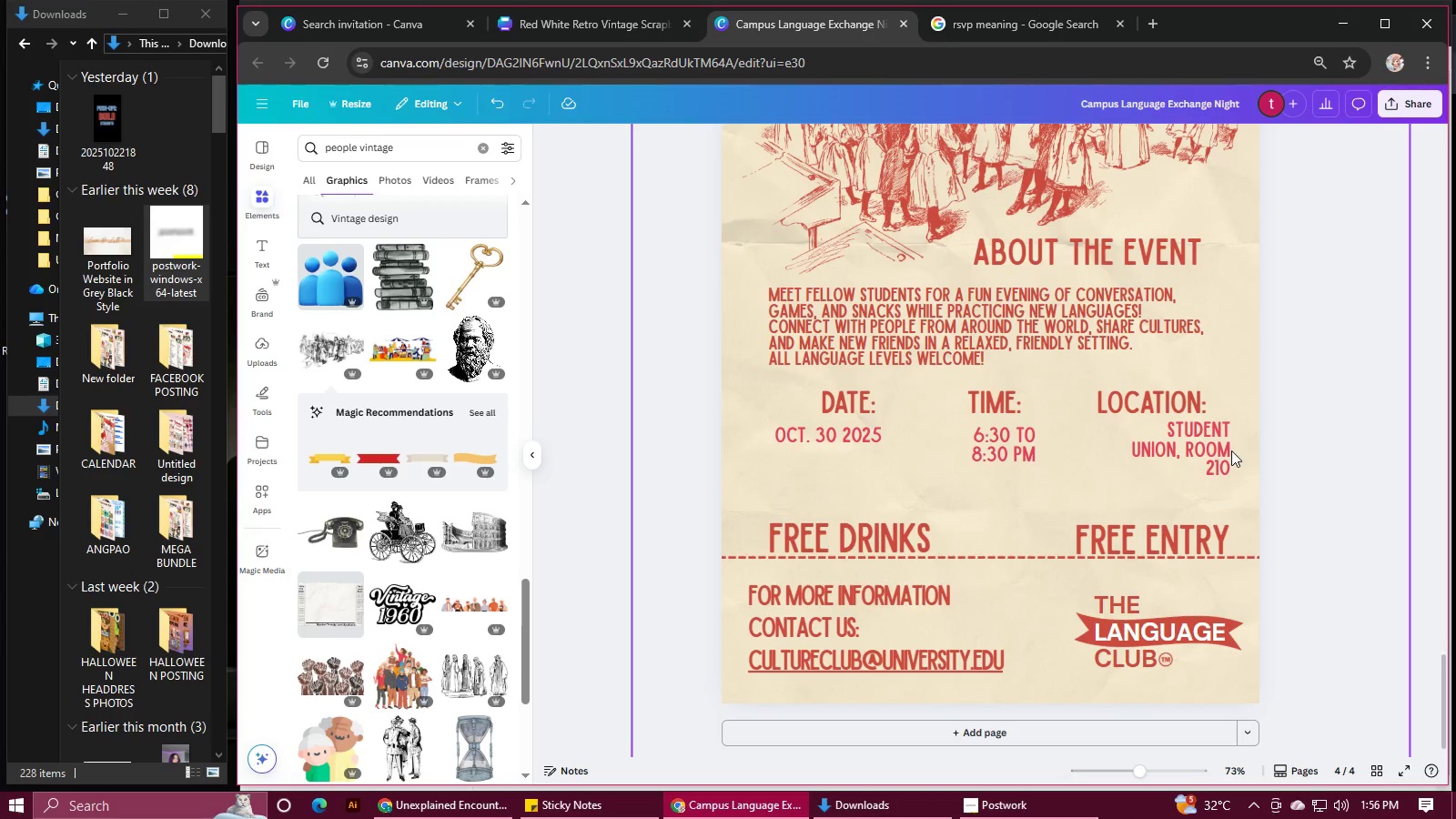 
left_click([1221, 450])
 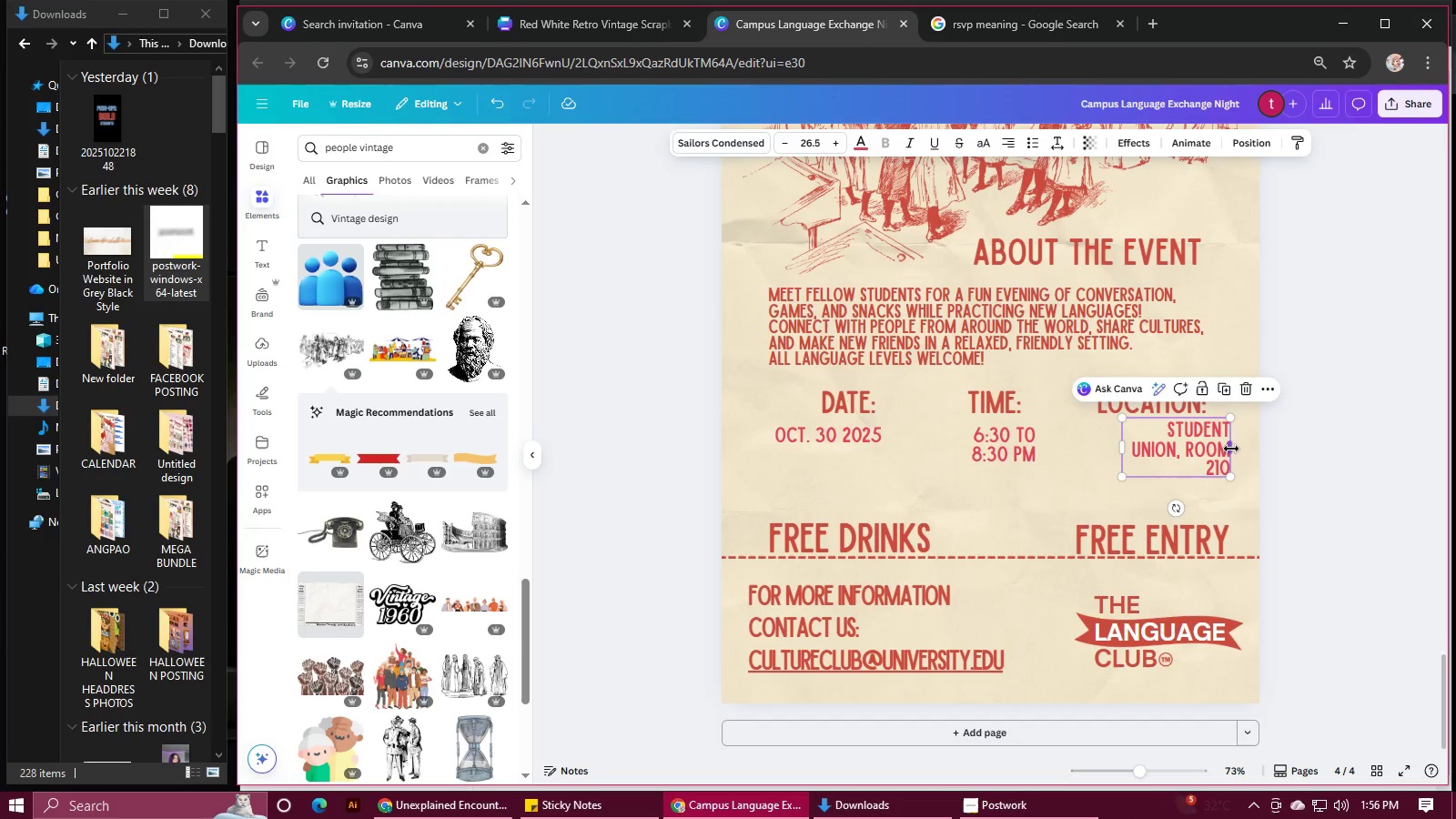 
left_click_drag(start_coordinate=[1233, 449], to_coordinate=[1259, 449])
 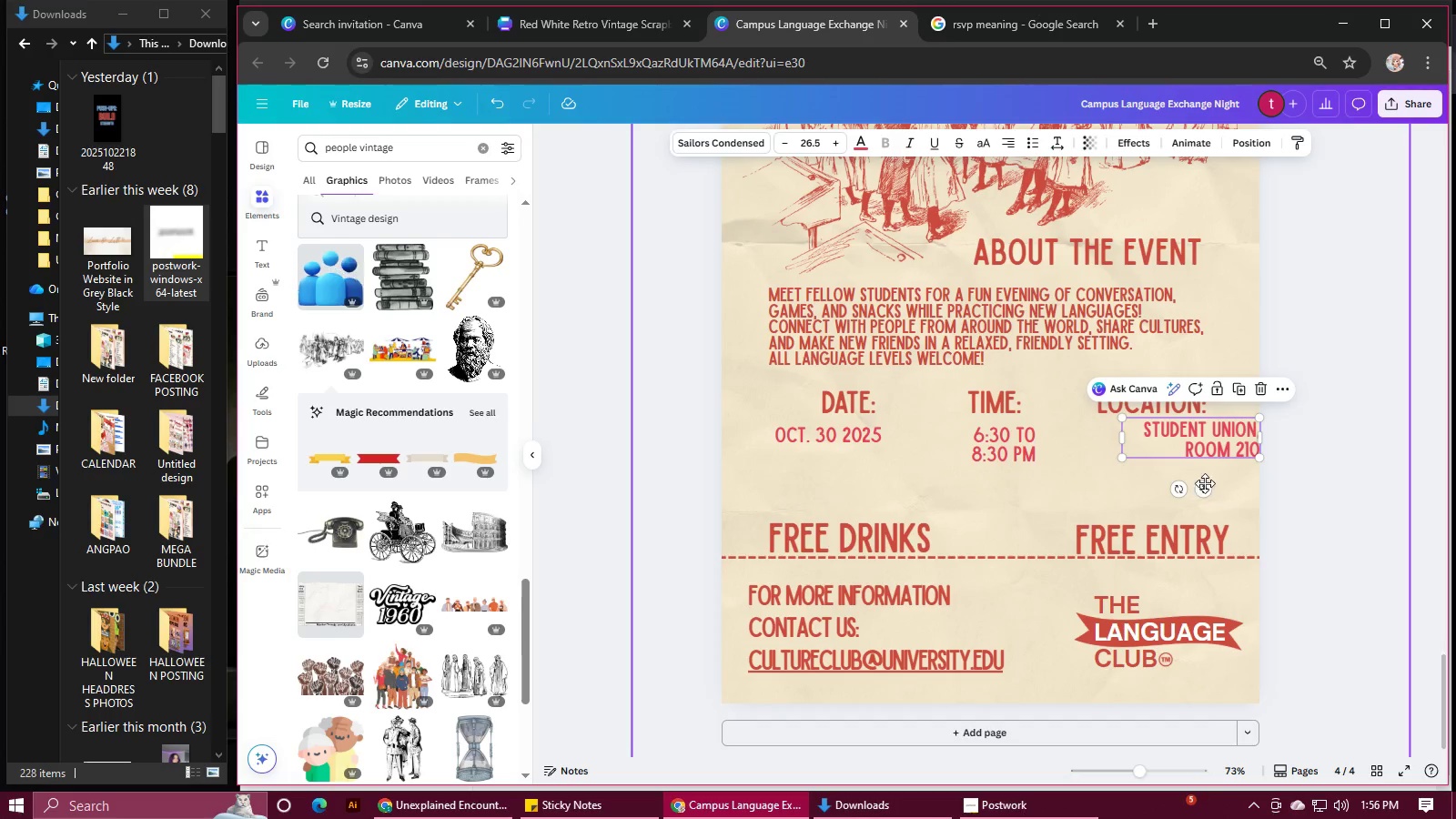 
left_click_drag(start_coordinate=[1204, 484], to_coordinate=[1152, 486])
 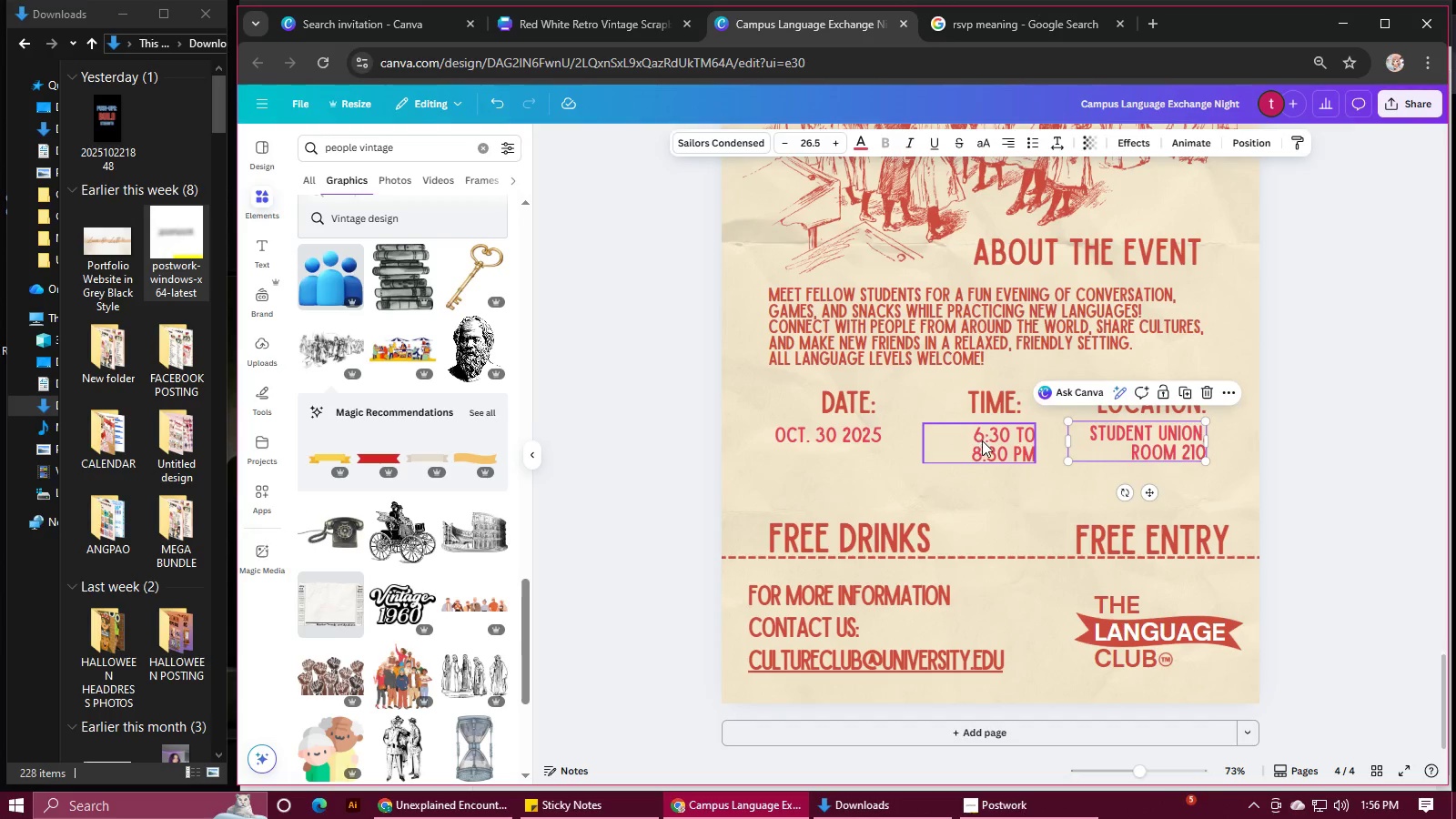 
left_click_drag(start_coordinate=[985, 441], to_coordinate=[970, 436])
 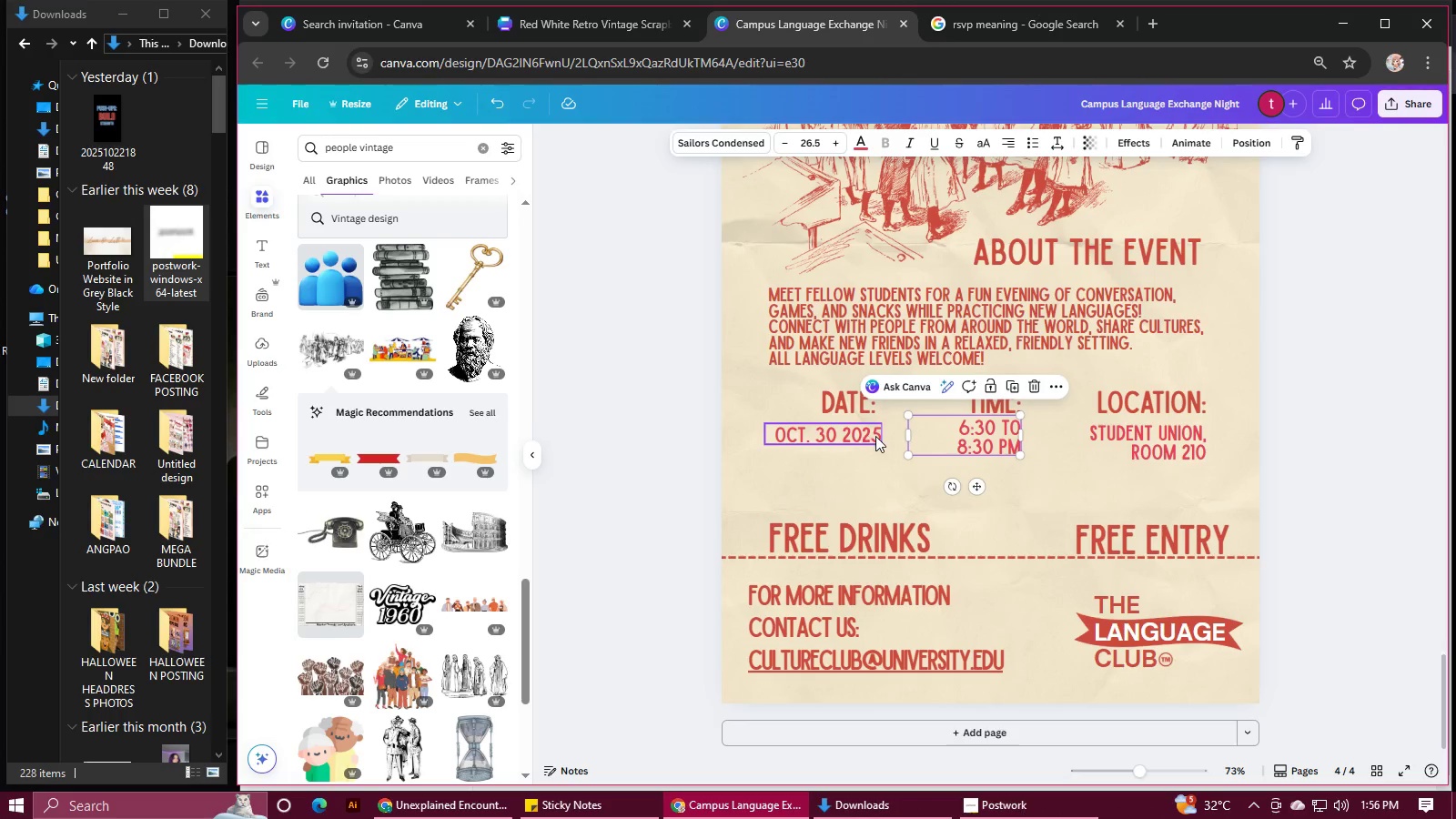 
left_click([875, 436])
 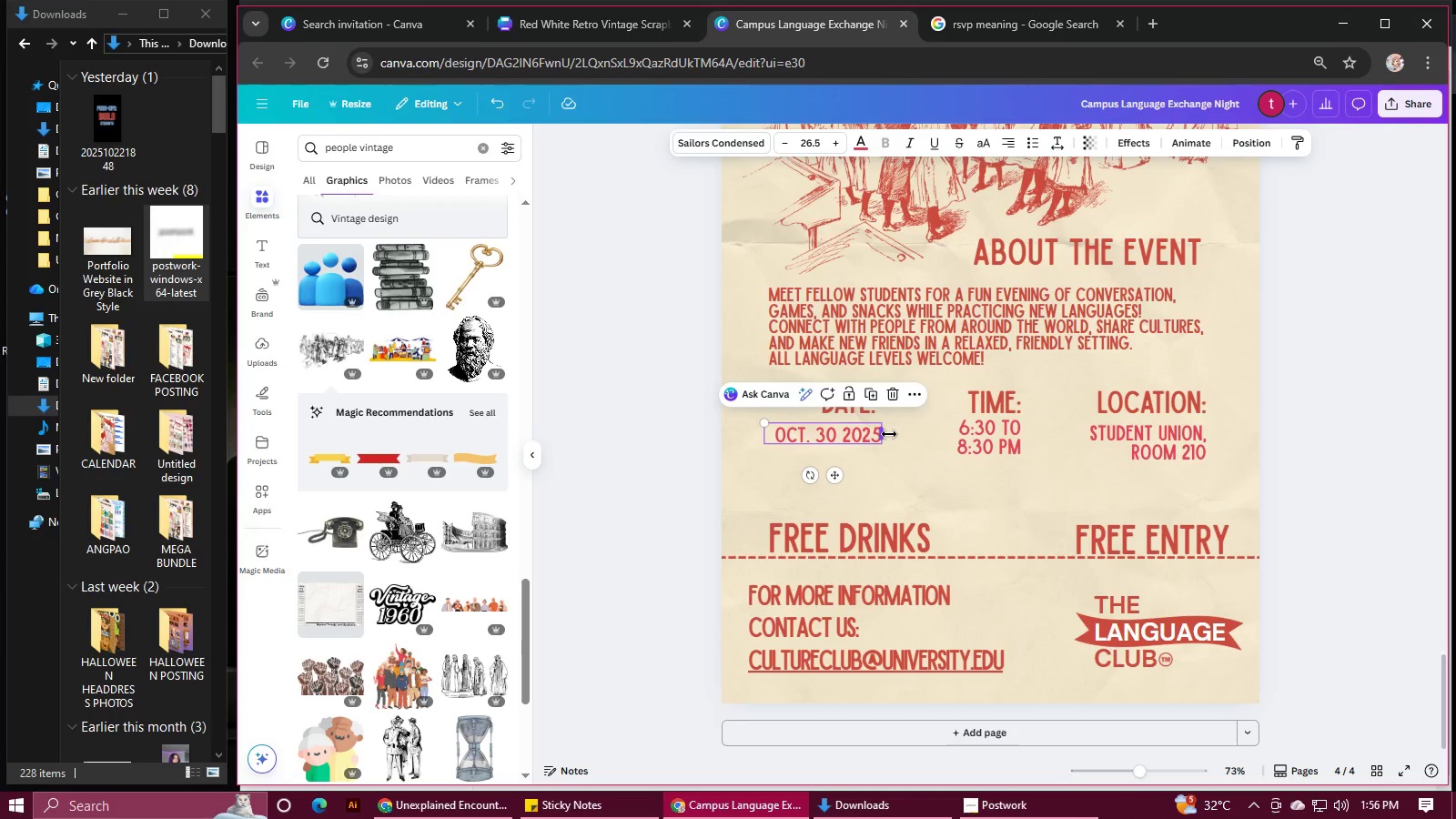 
left_click_drag(start_coordinate=[888, 434], to_coordinate=[871, 436])
 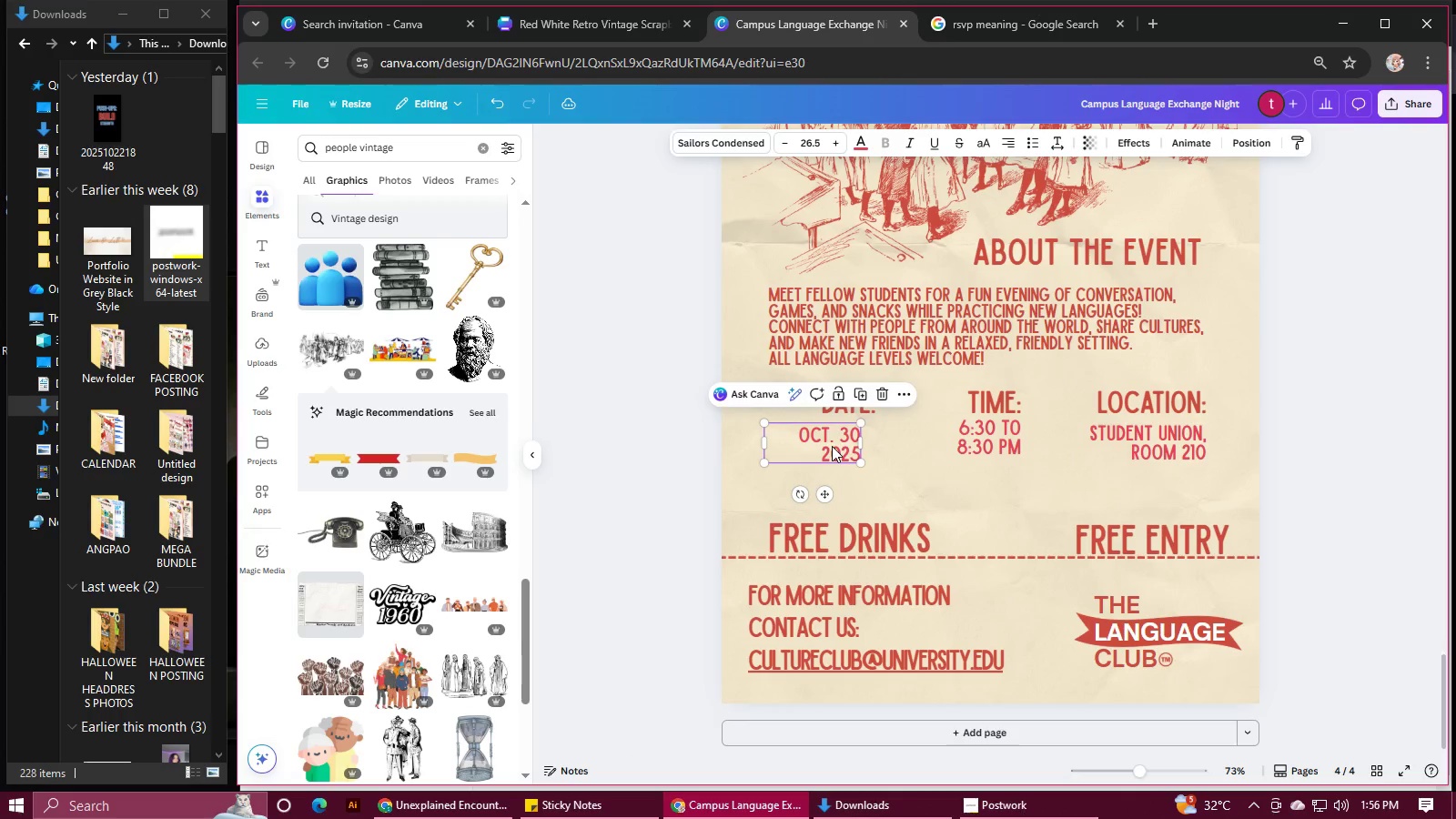 
left_click_drag(start_coordinate=[832, 446], to_coordinate=[846, 444])
 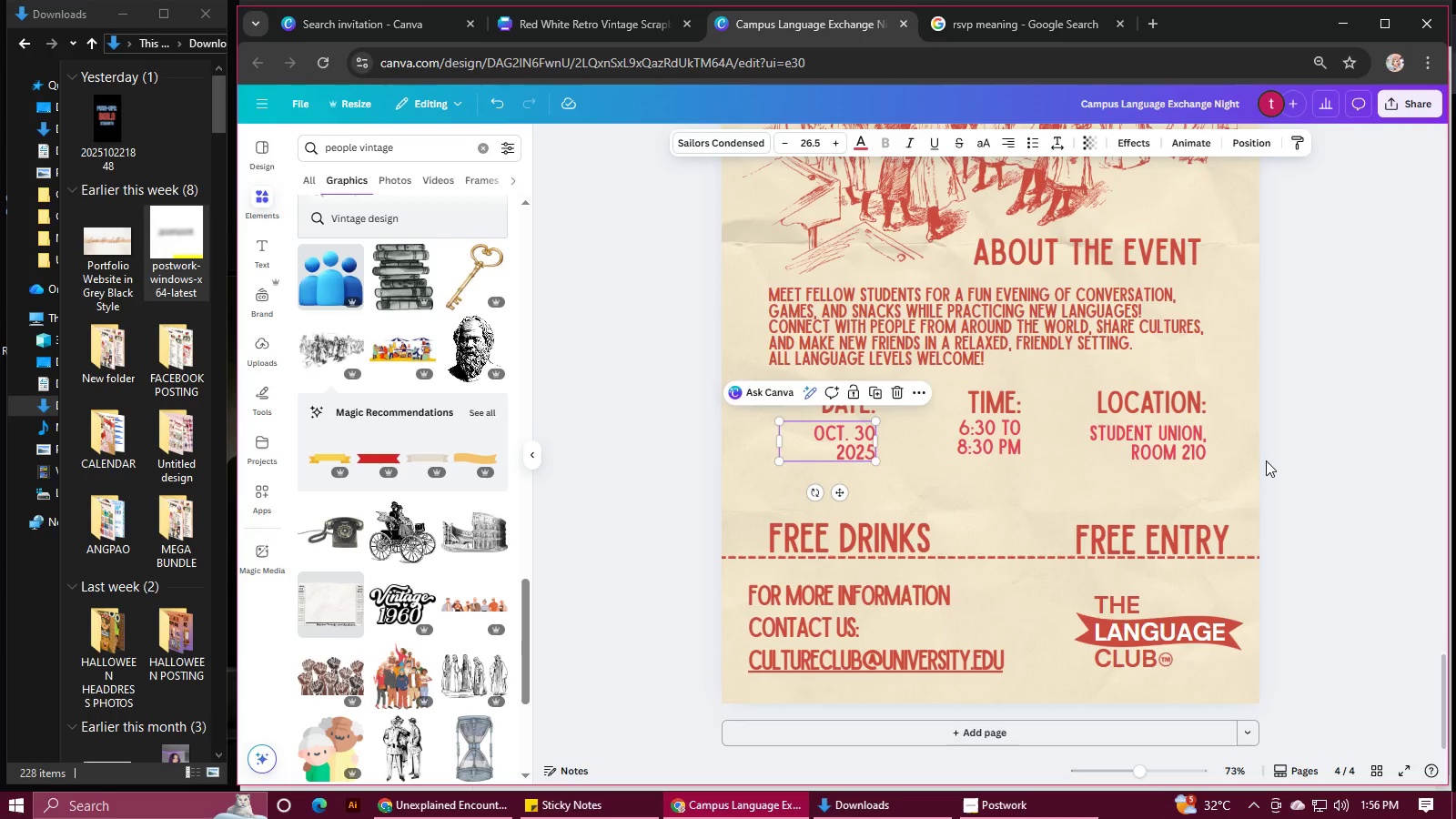 
left_click([1266, 460])
 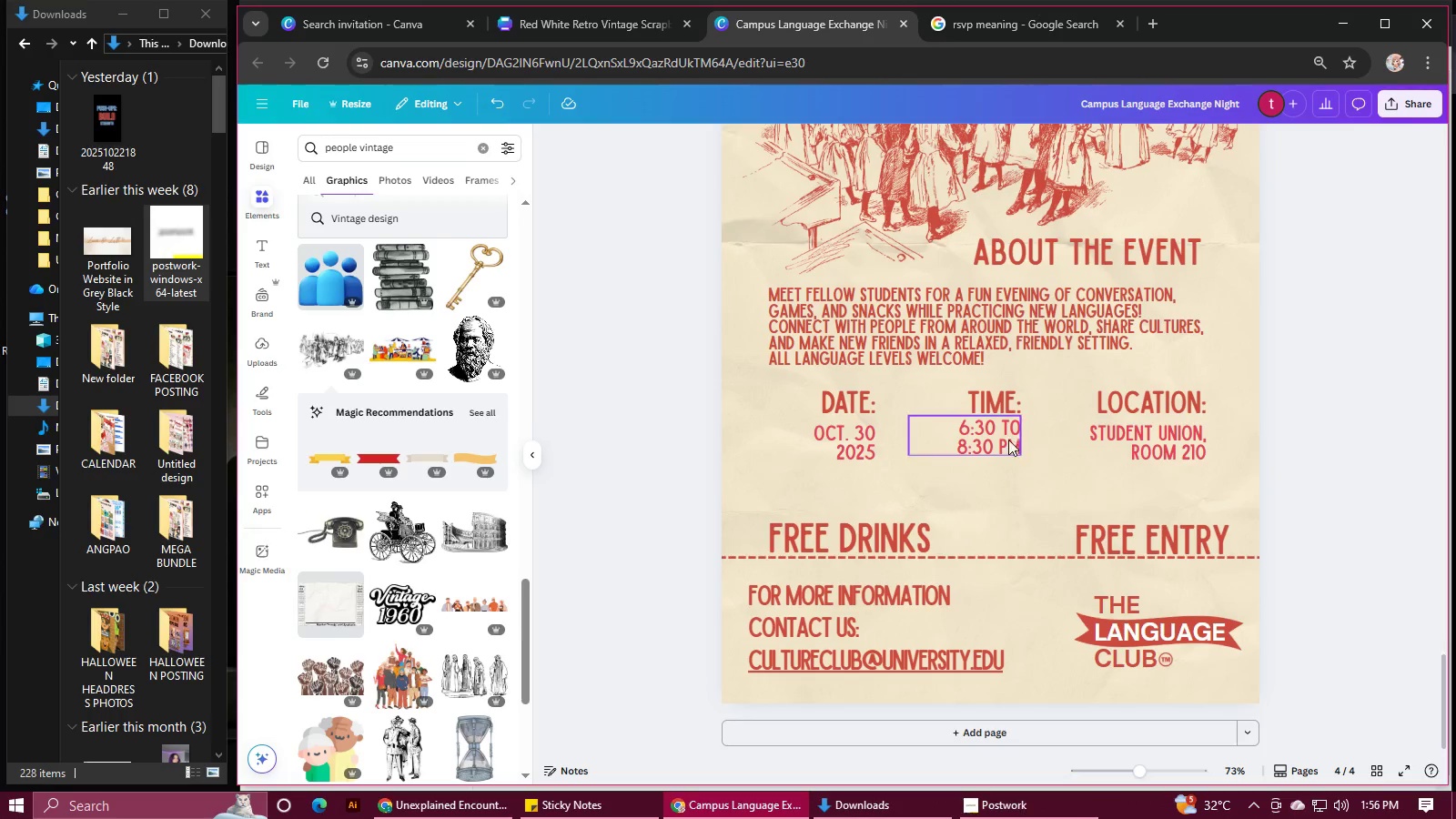 
left_click_drag(start_coordinate=[1006, 442], to_coordinate=[1006, 447])
 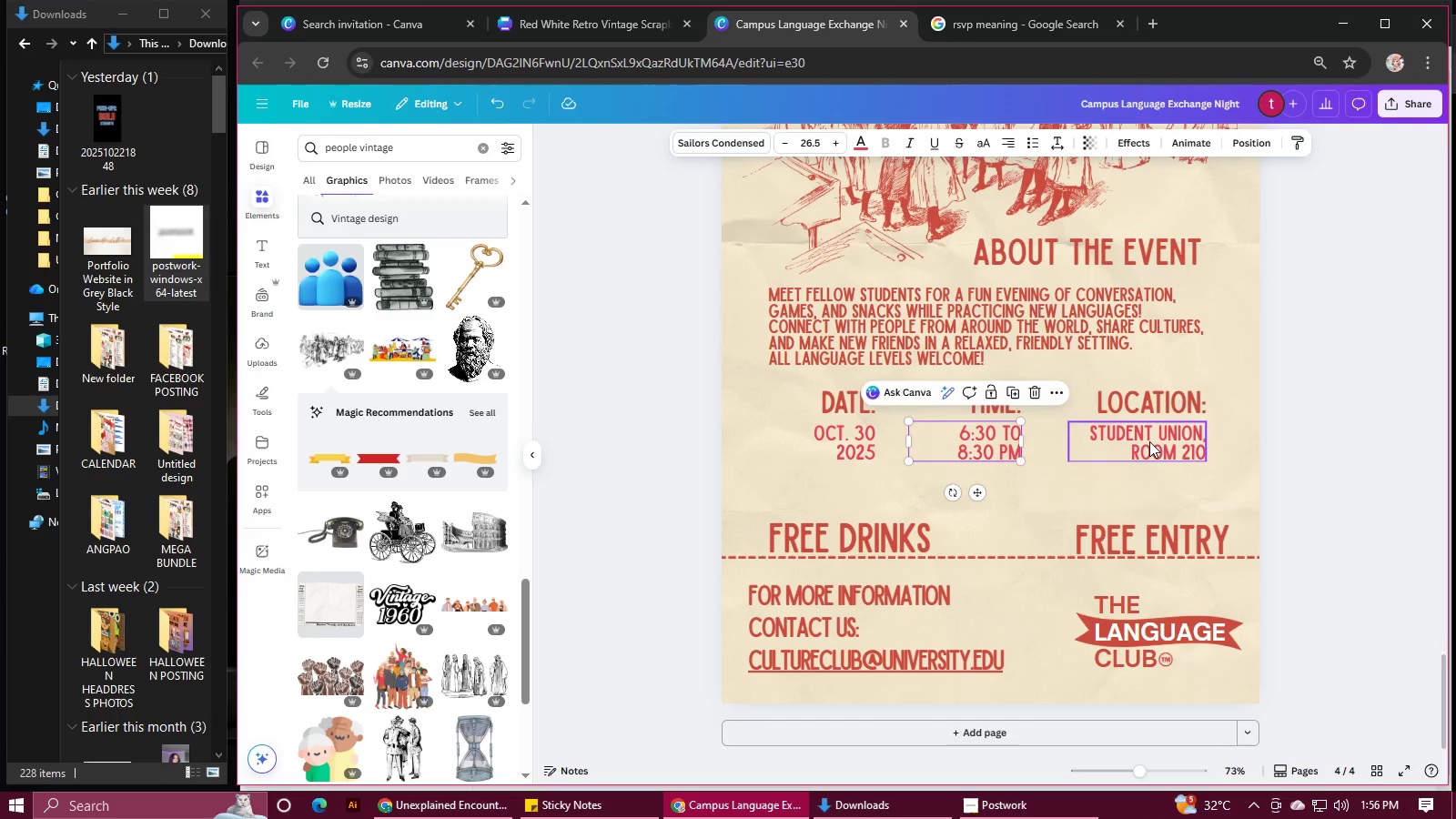 
left_click([1149, 441])
 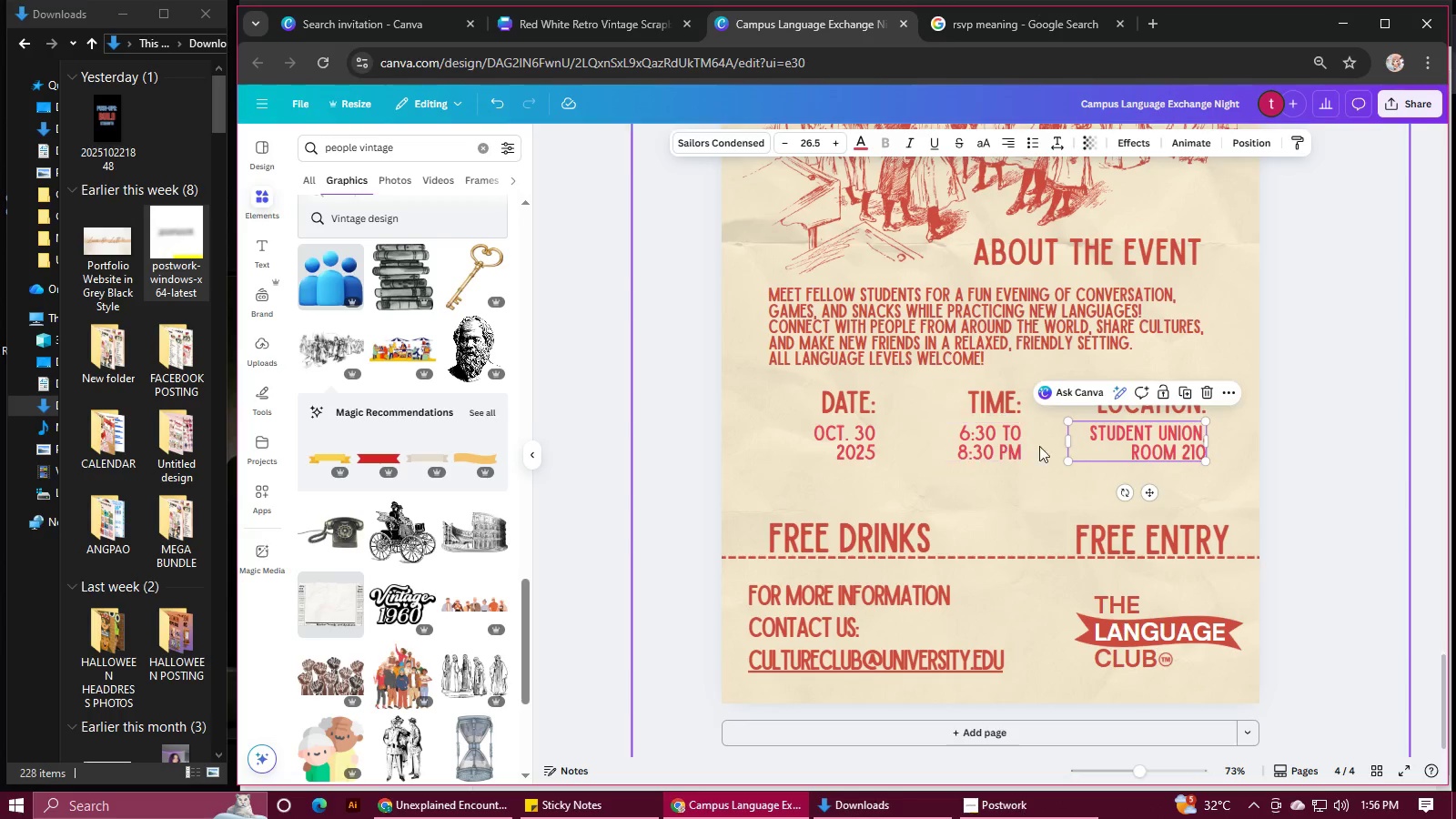 
left_click([1256, 448])
 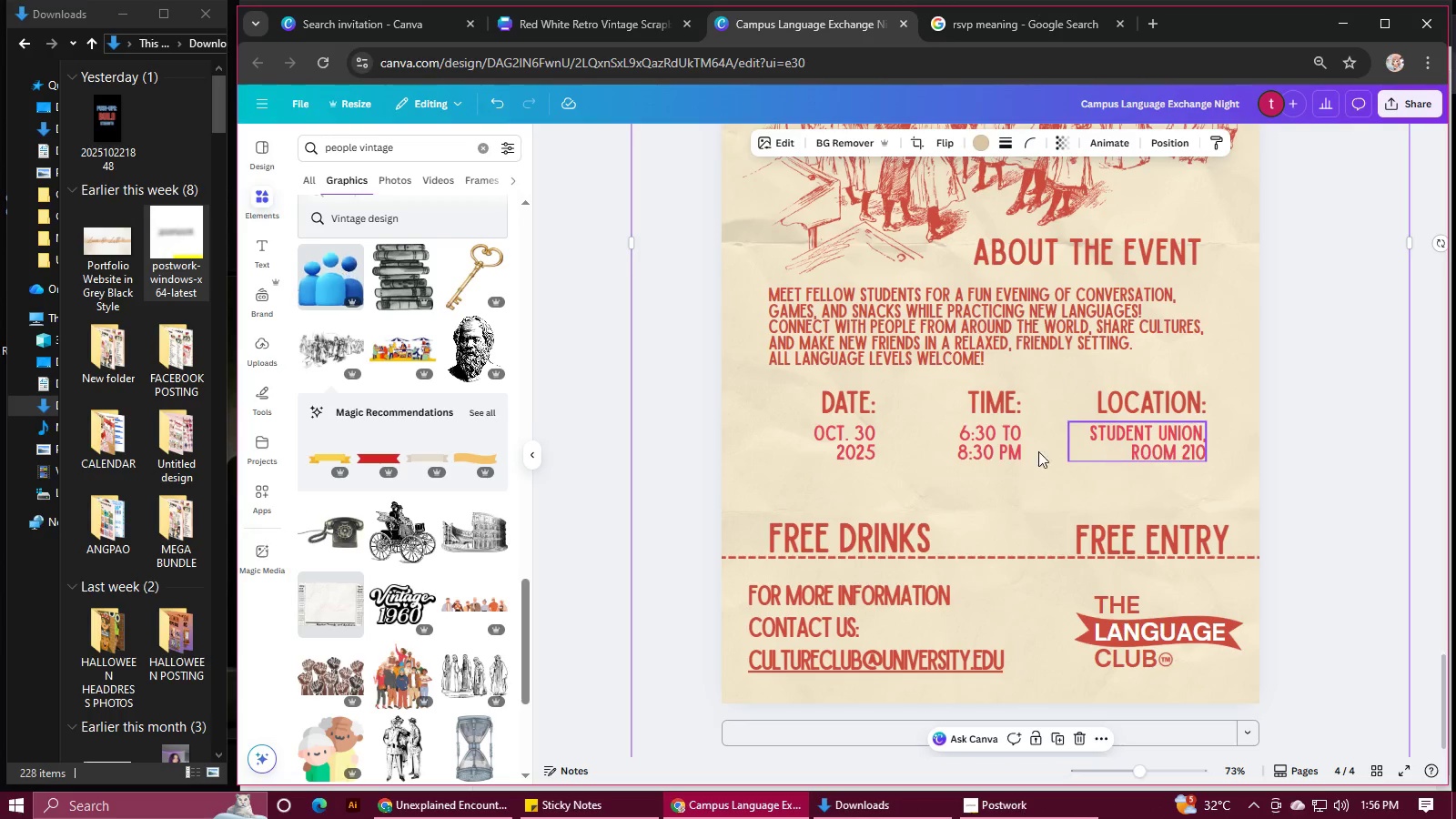 
hold_key(key=ShiftLeft, duration=1.51)
left_click([859, 448])
 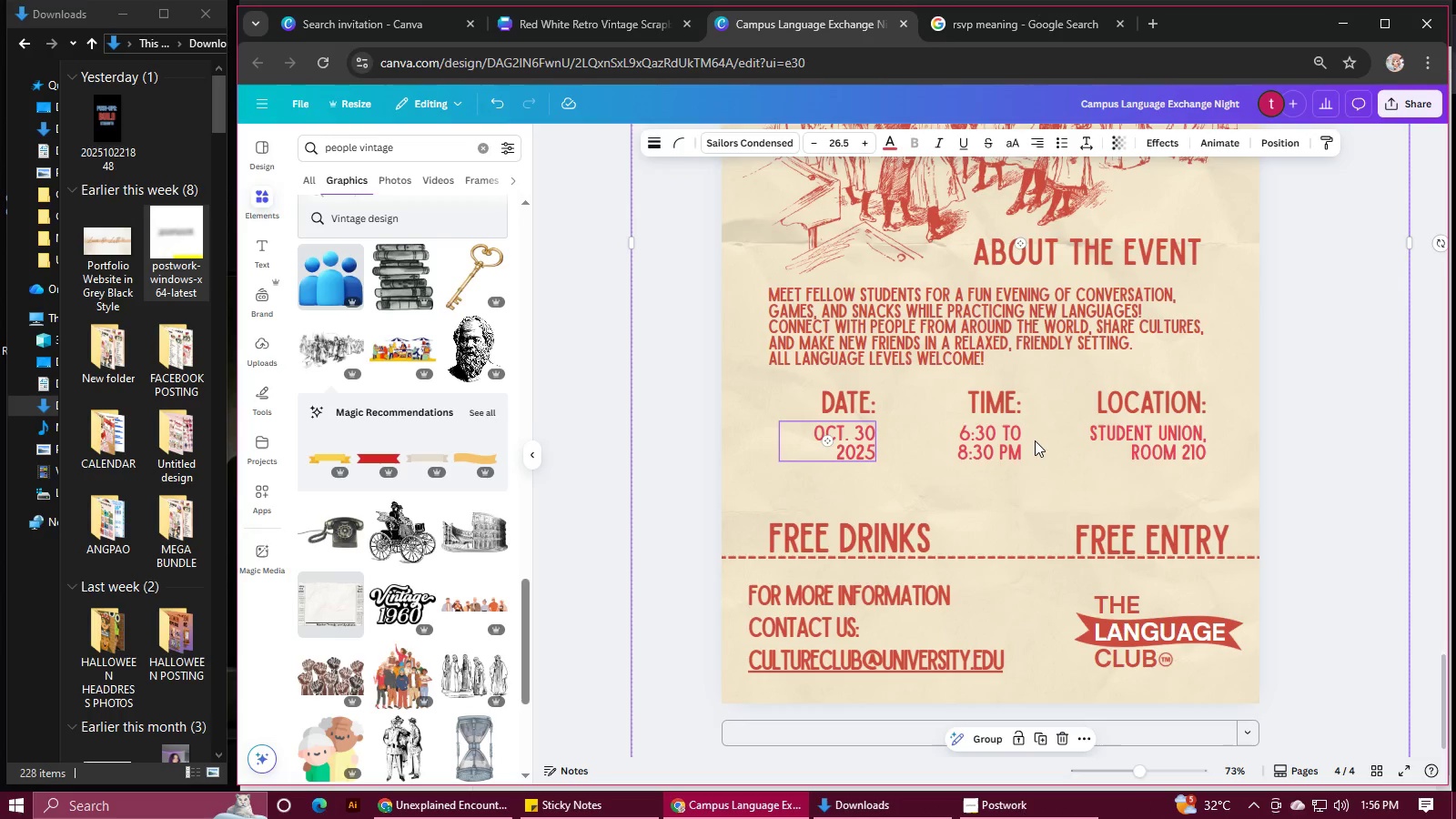 
double_click([1035, 440])
 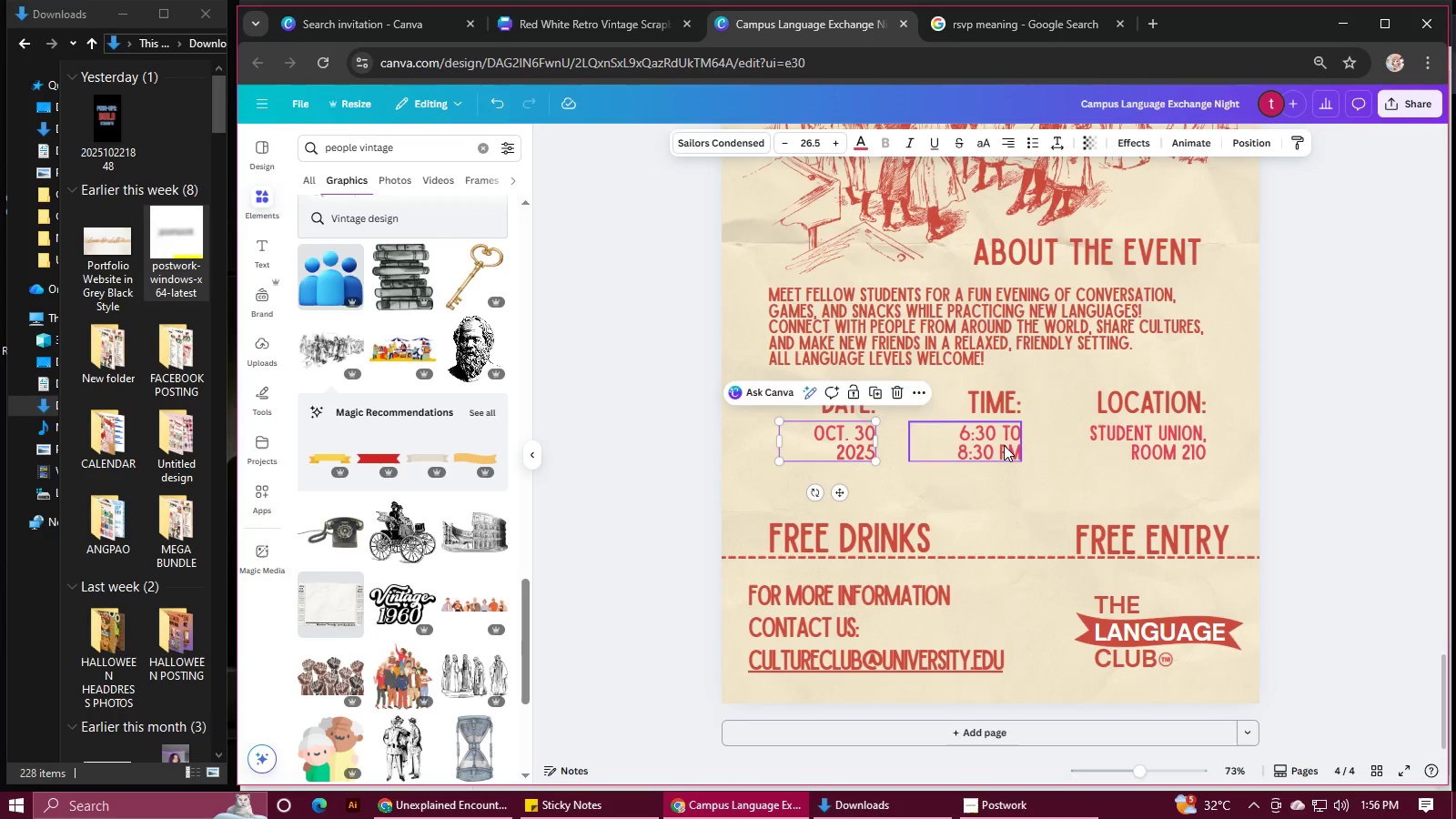 
triple_click([998, 446])
 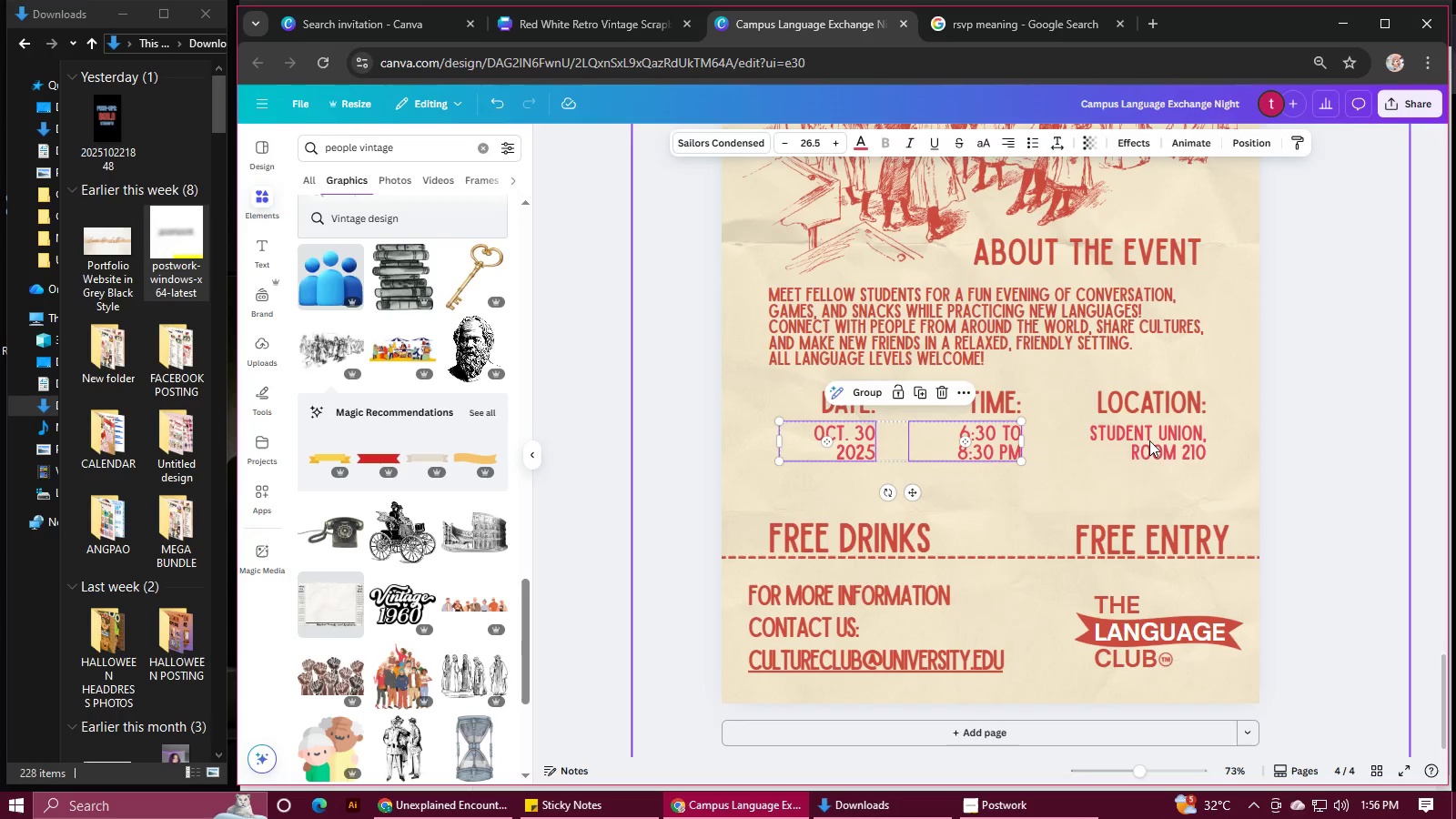 
hold_key(key=ShiftLeft, duration=0.5)
triple_click([1151, 440])
 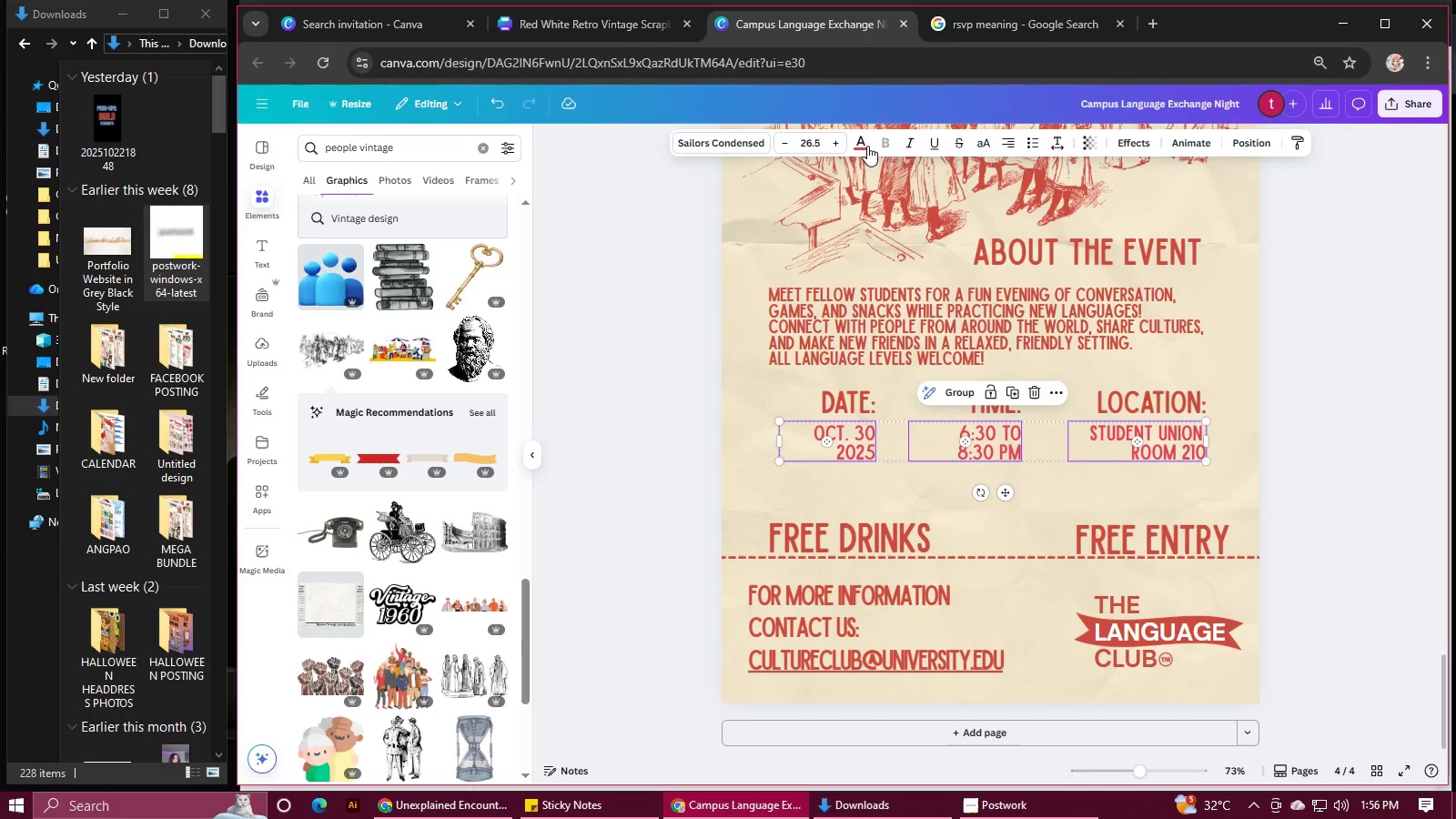 
left_click([864, 141])
 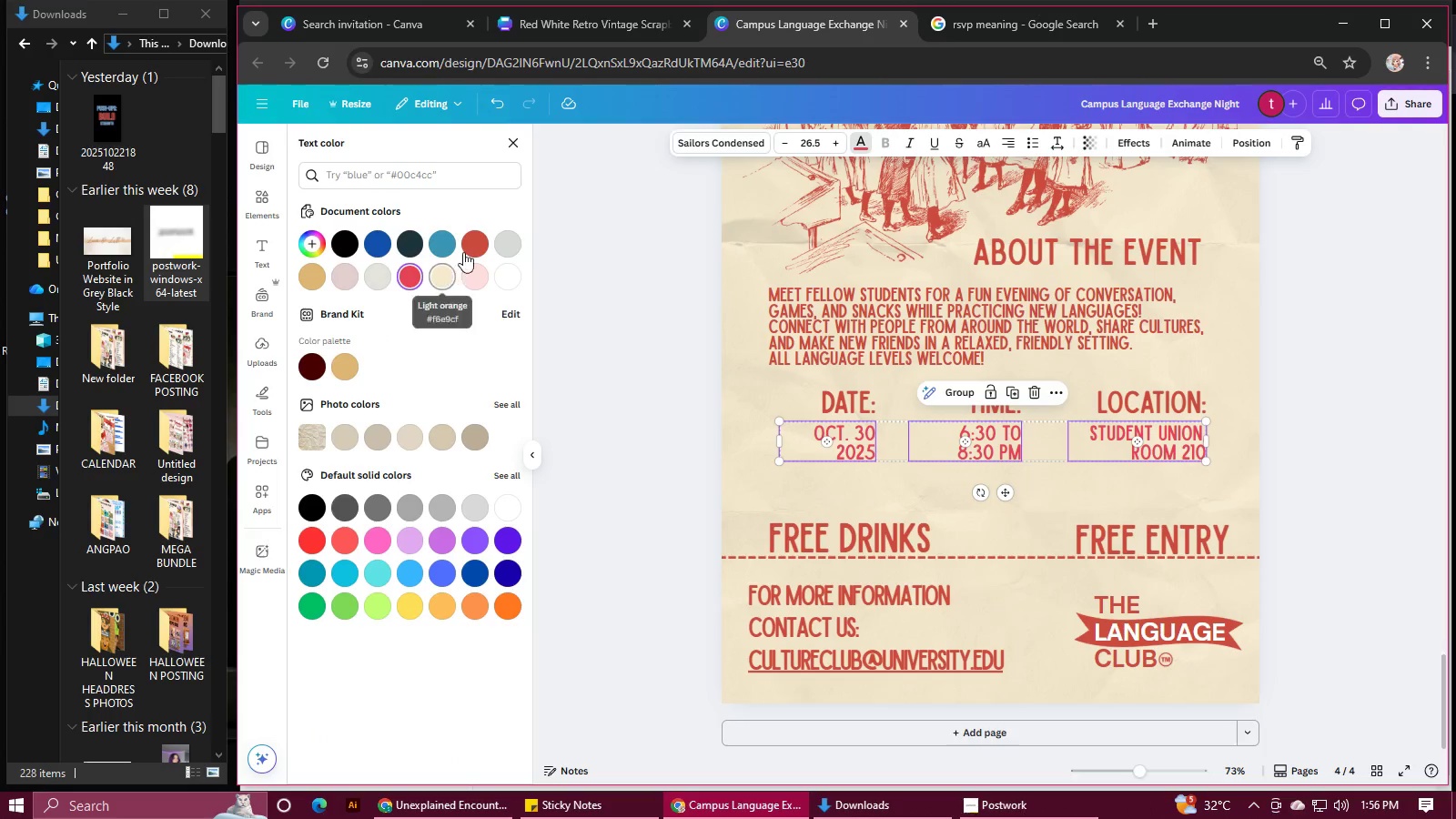 
left_click([464, 249])
 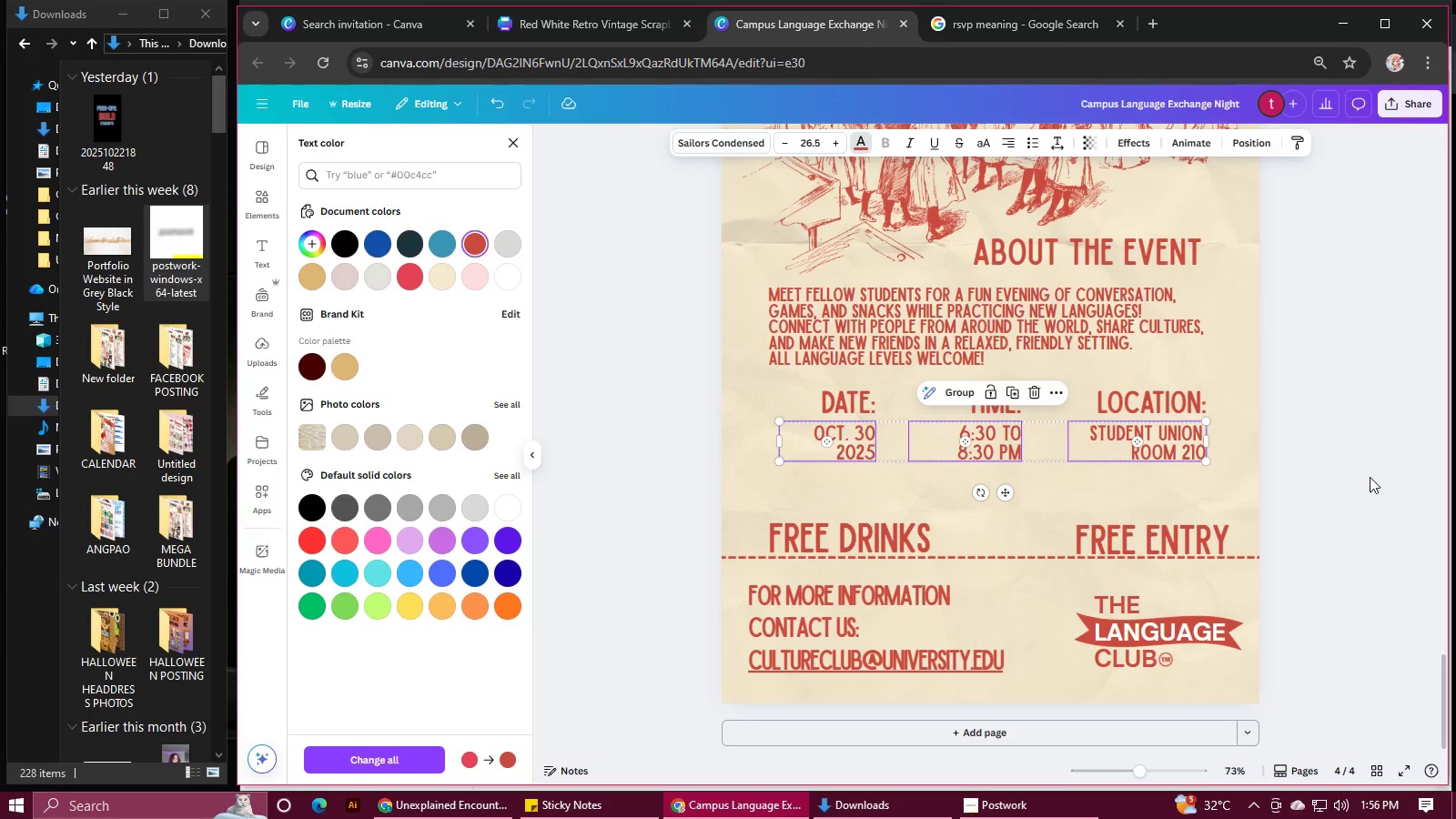 
left_click([1369, 476])
 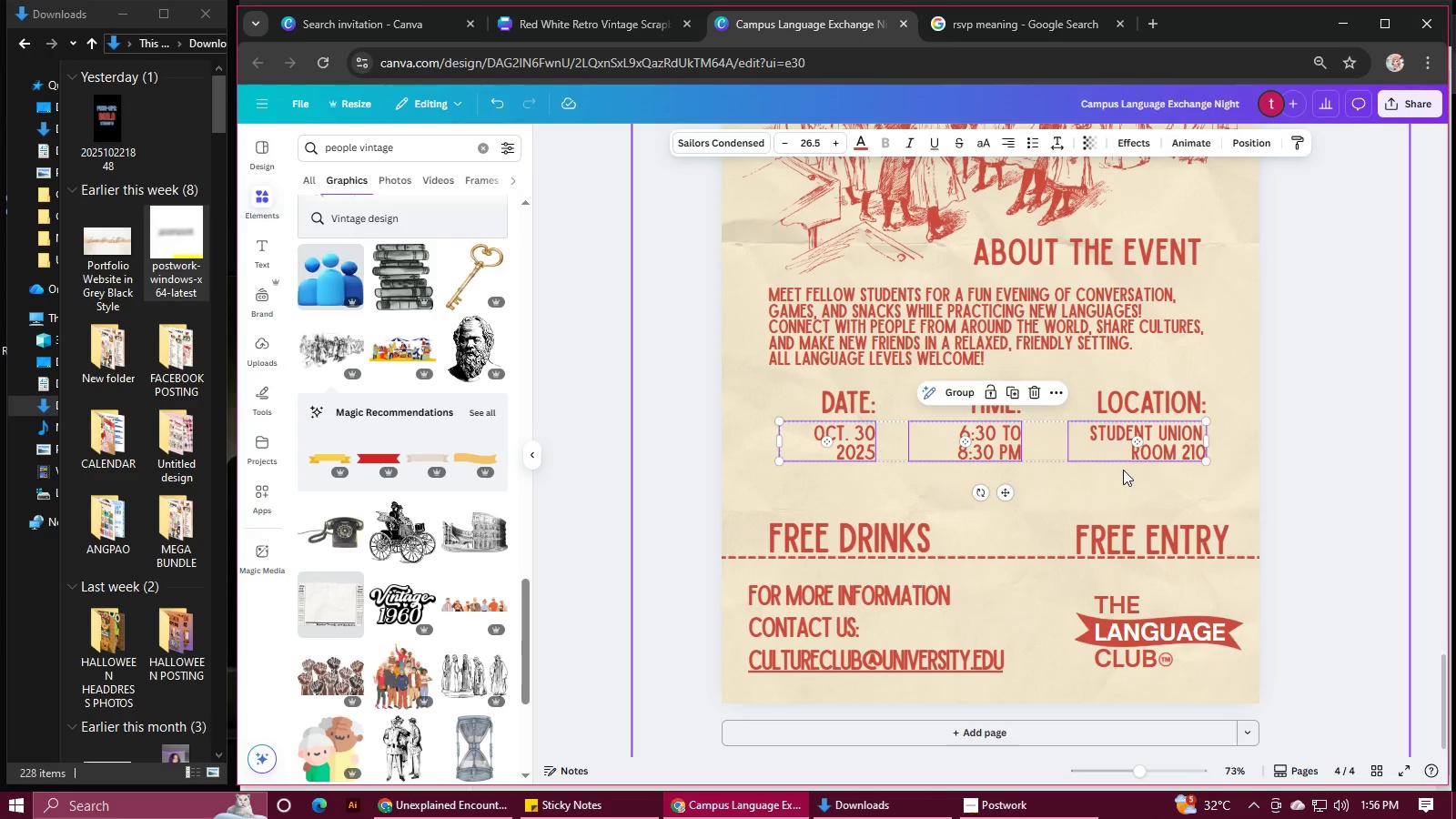 
left_click([1249, 487])
 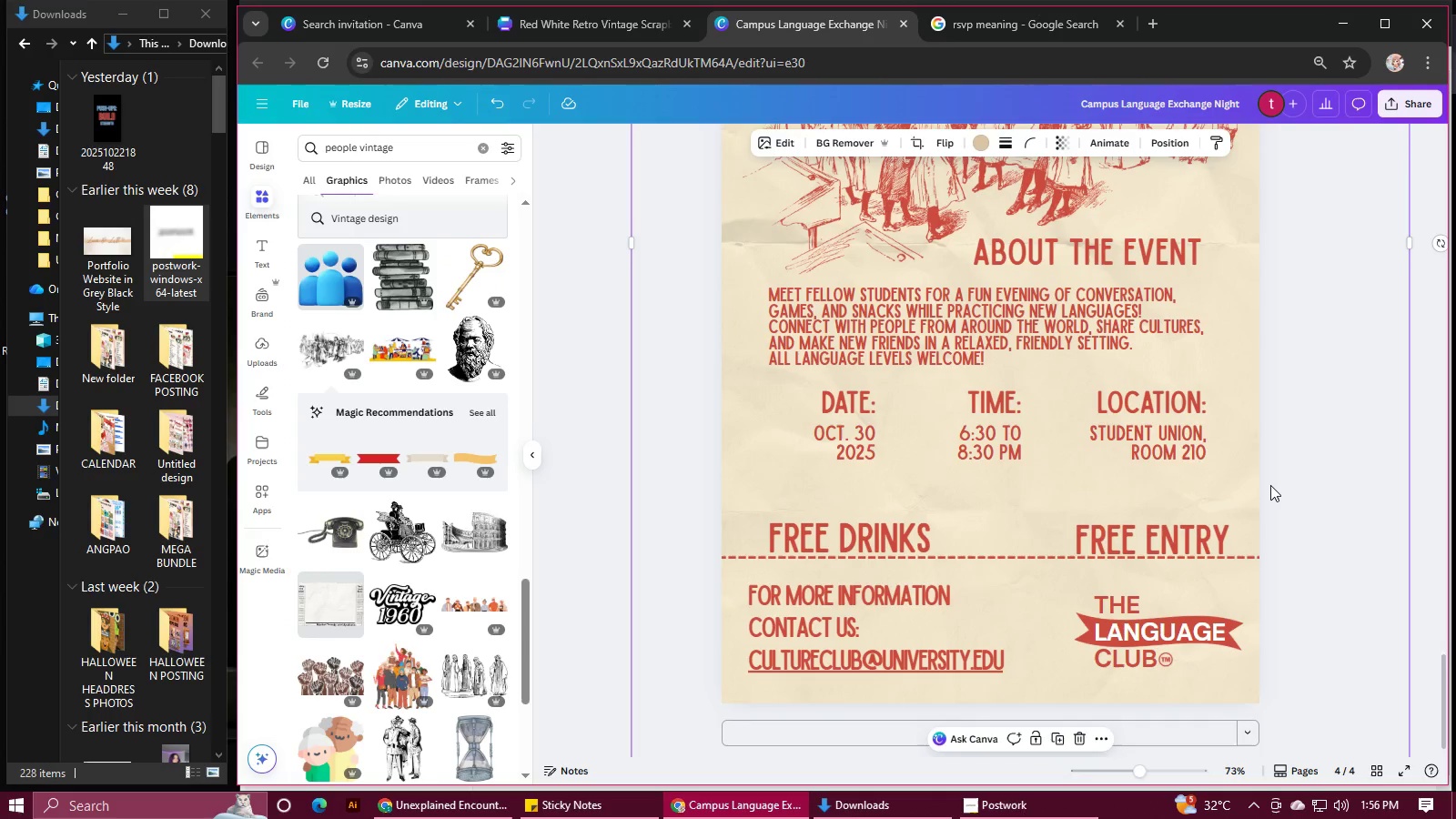 
scroll: coordinate [1270, 485], scroll_direction: down, amount: 2.0
 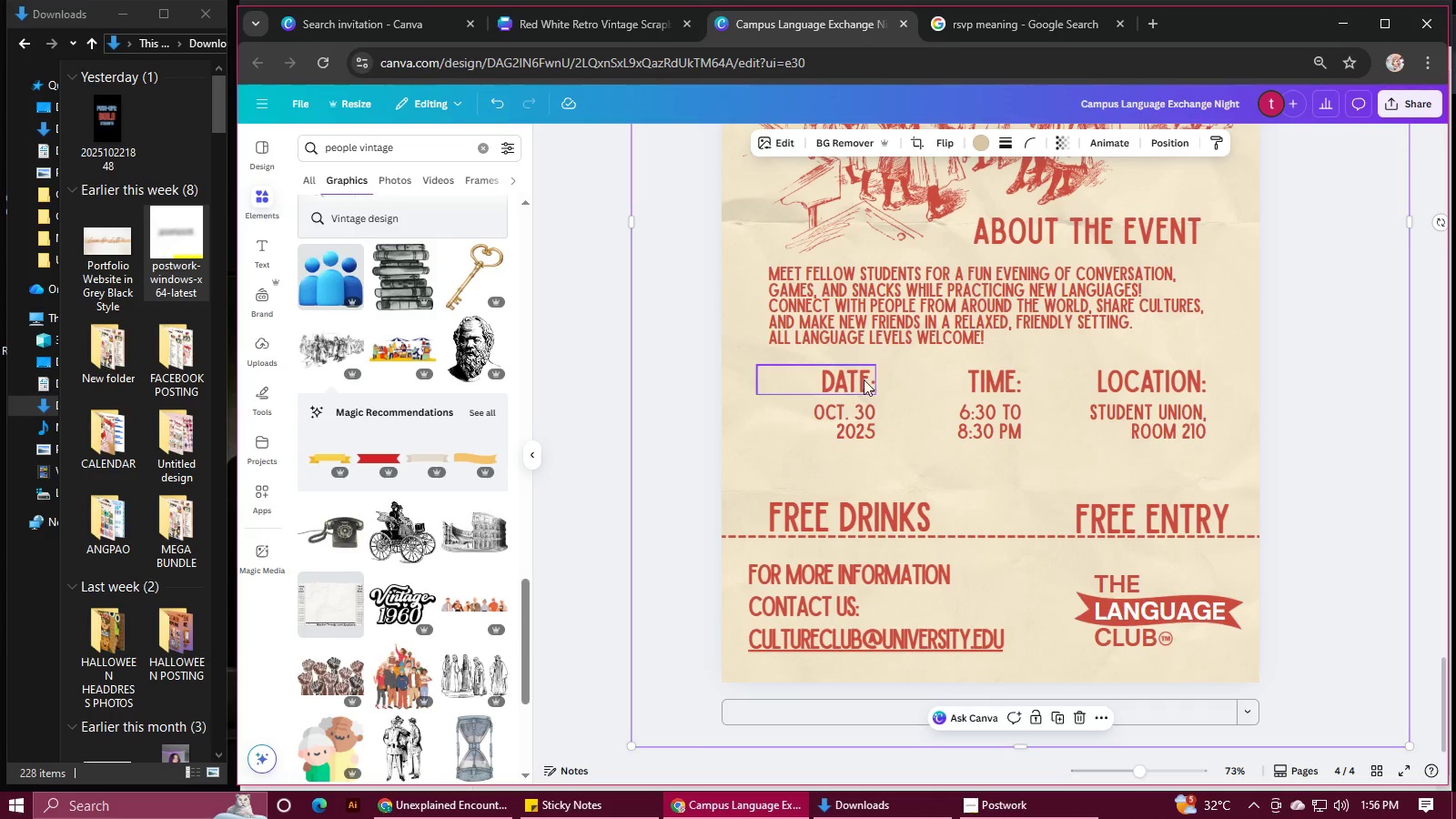 
hold_key(key=ShiftLeft, duration=1.5)
left_click([862, 379])
 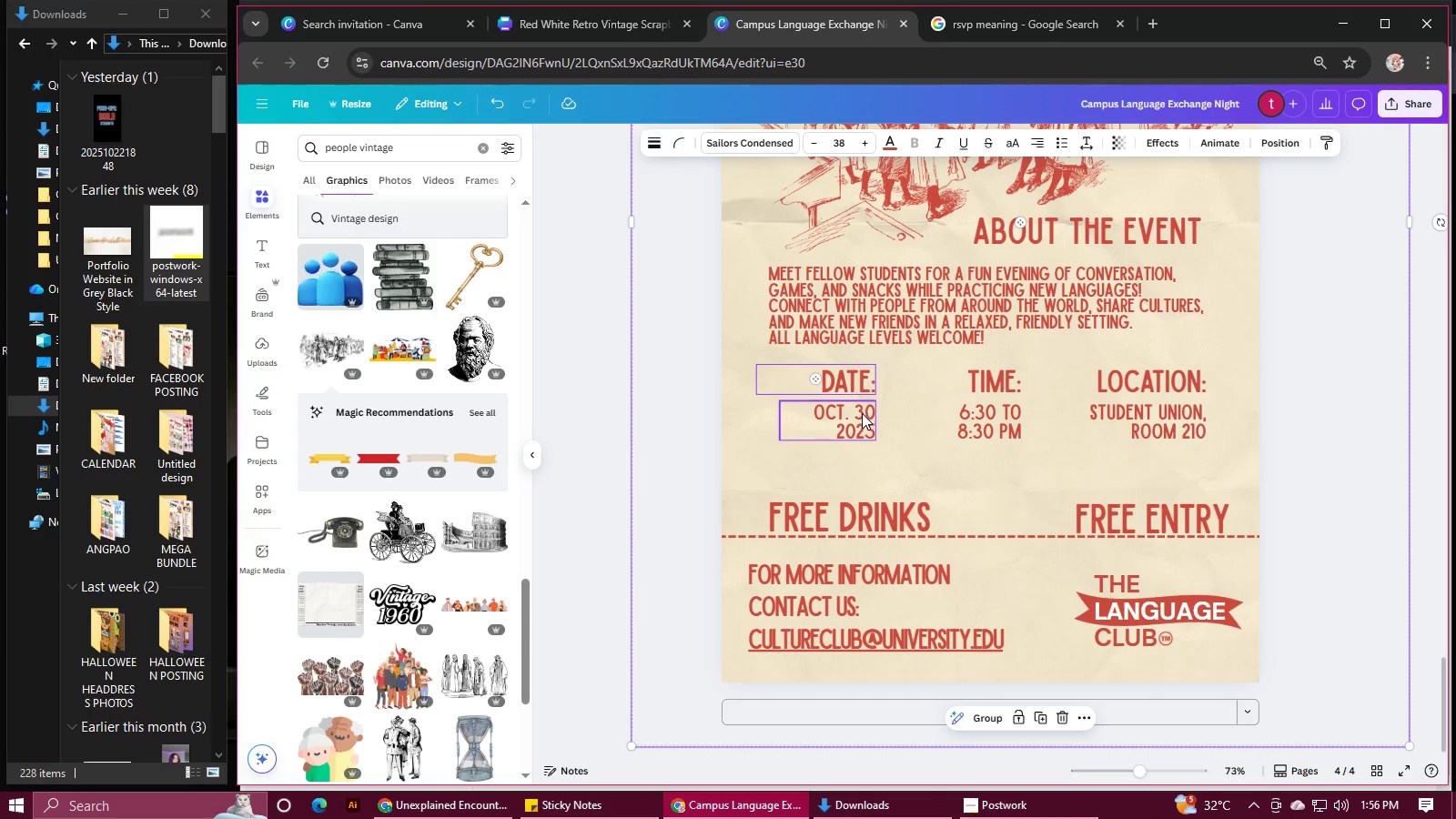 
double_click([862, 413])
 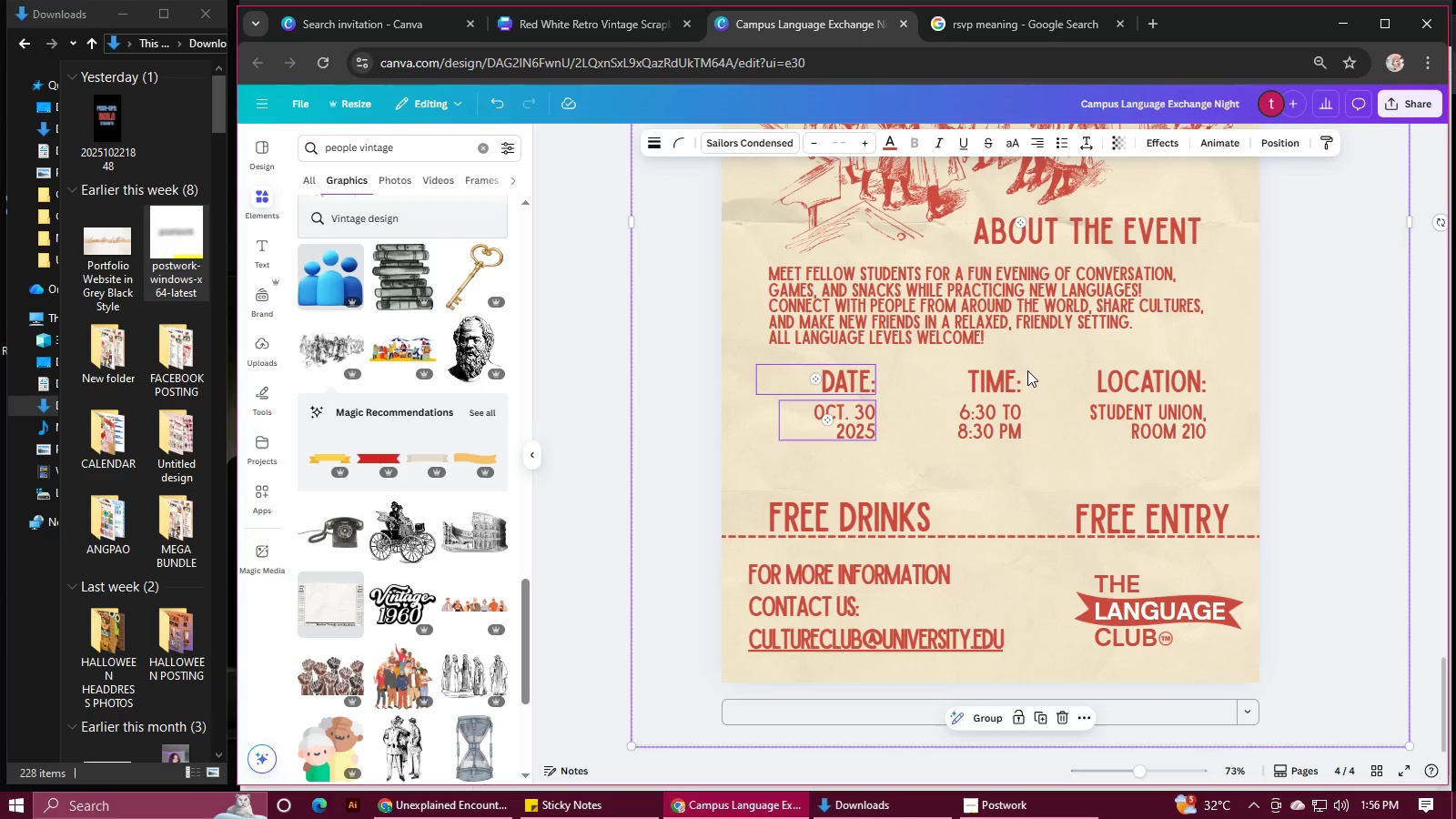 
triple_click([1027, 370])
 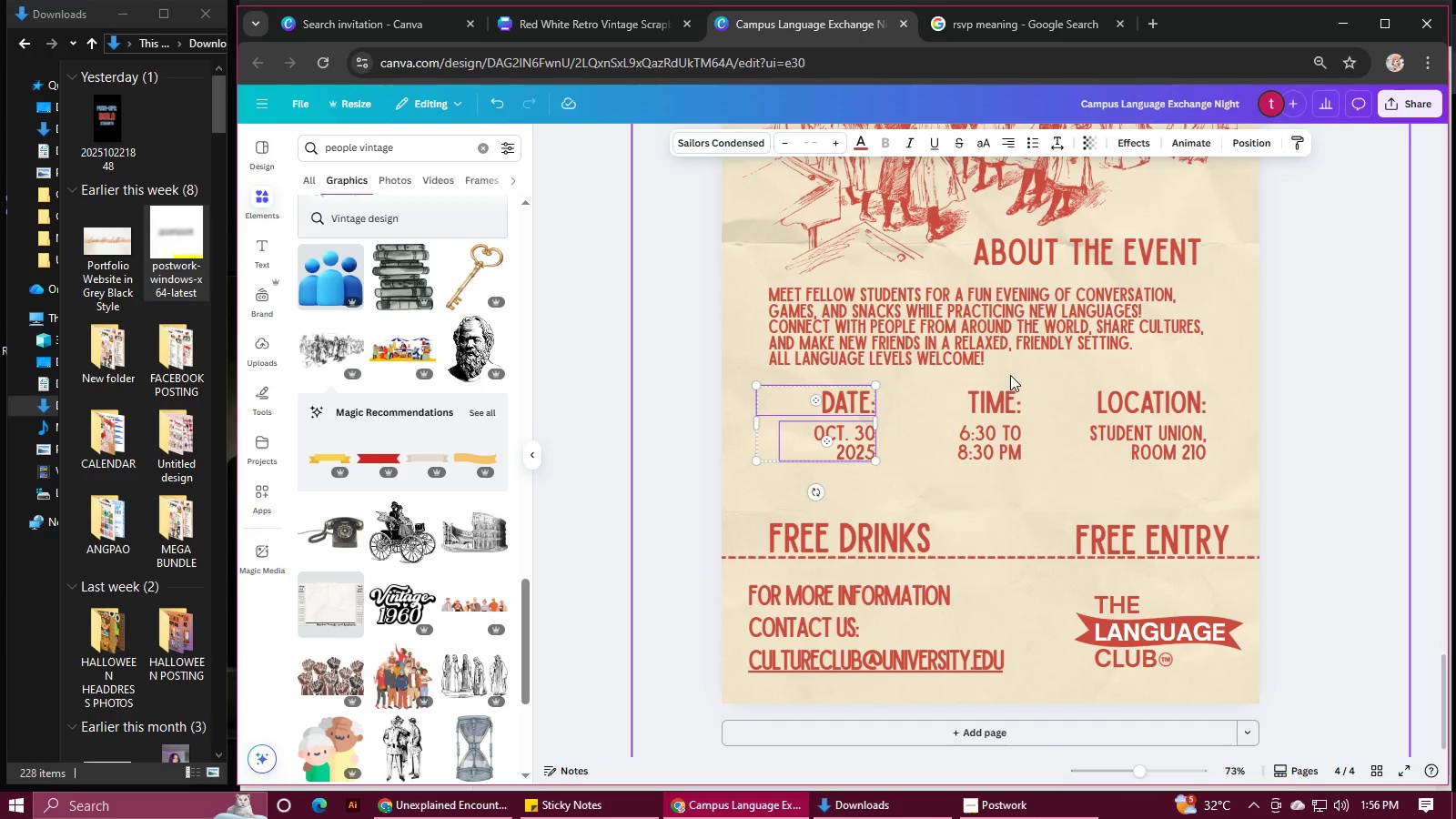 
hold_key(key=ShiftLeft, duration=0.38)
 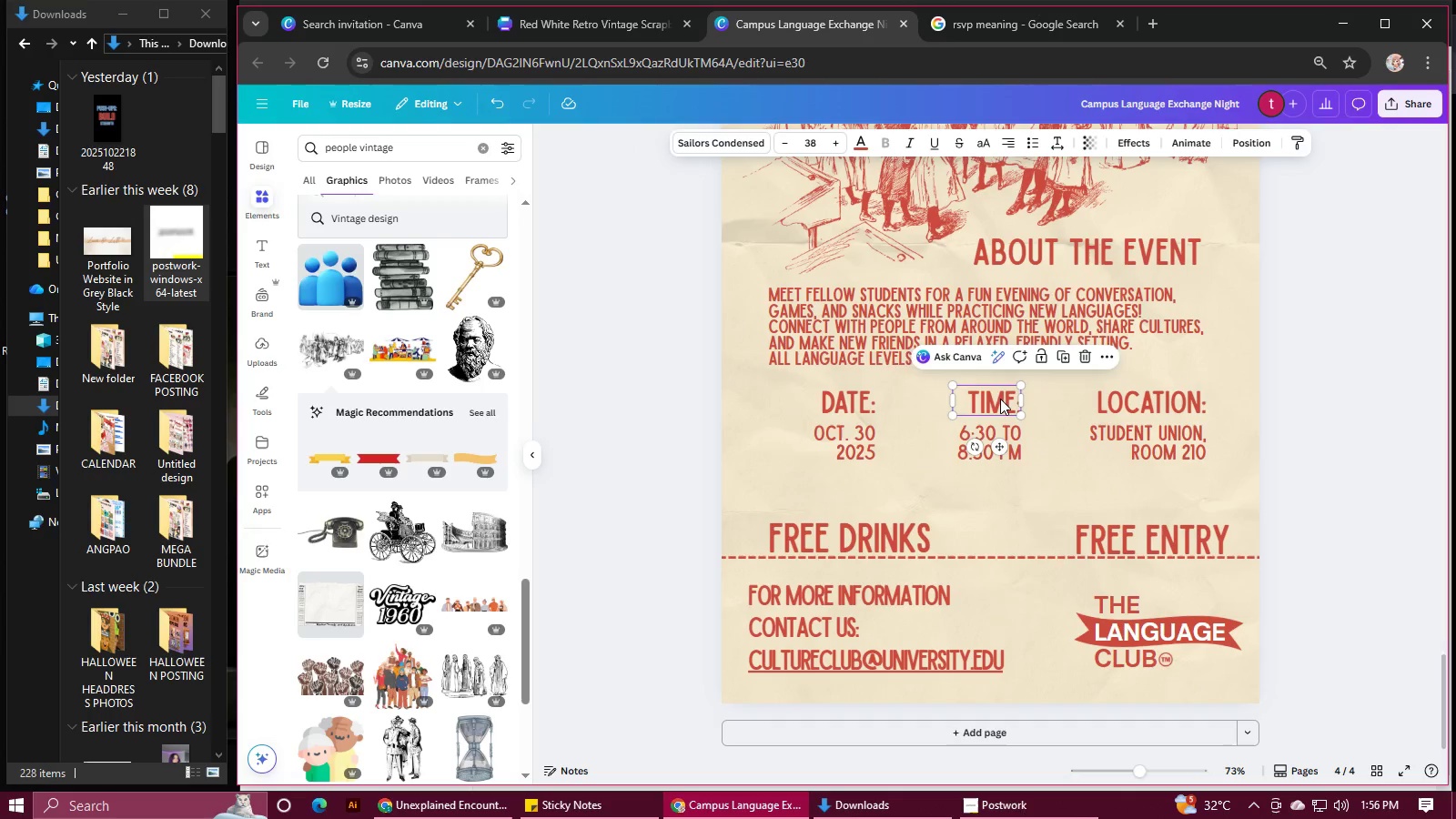 
left_click([1000, 399])
 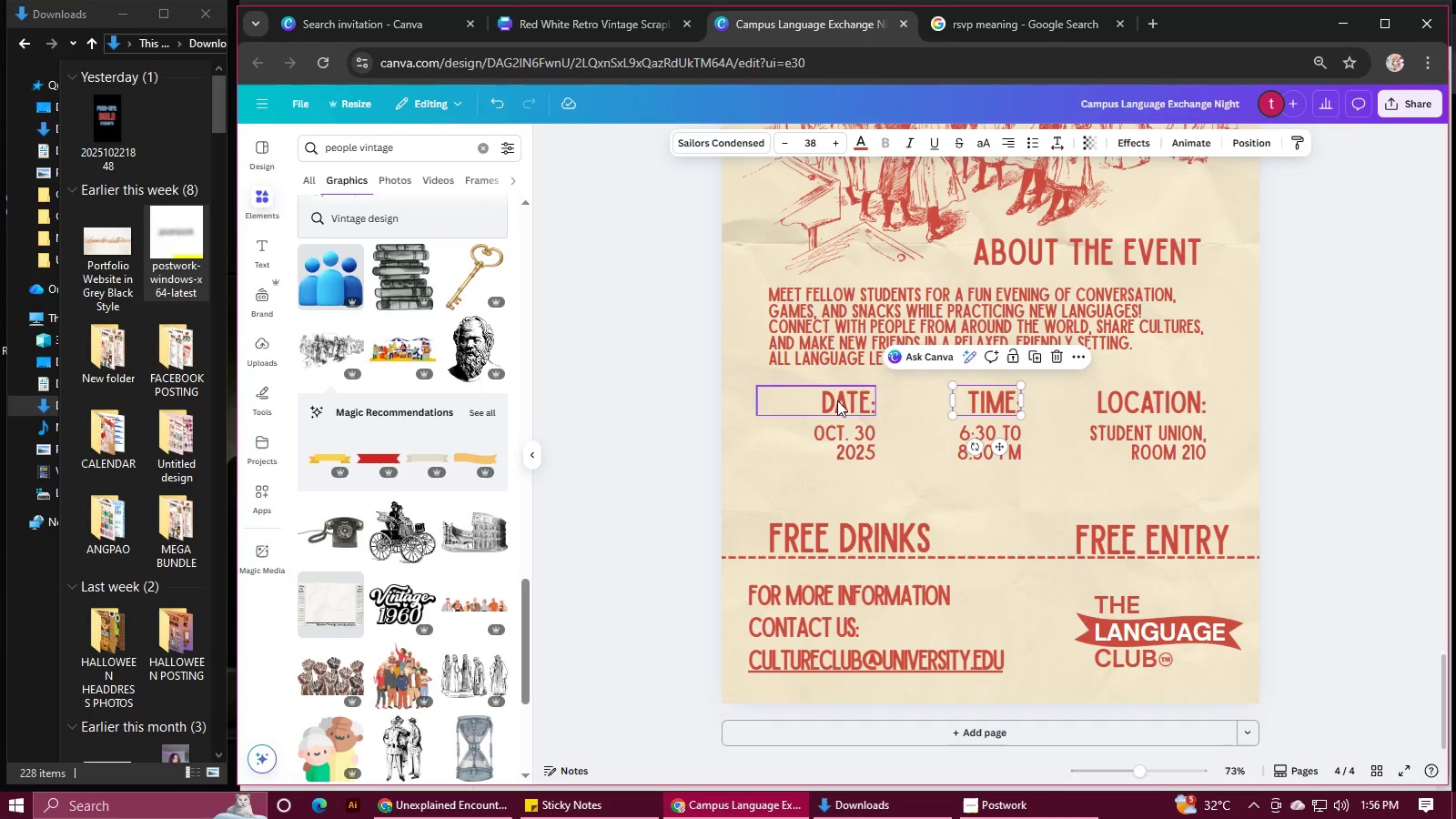 
hold_key(key=ShiftLeft, duration=0.87)
left_click([836, 400])
 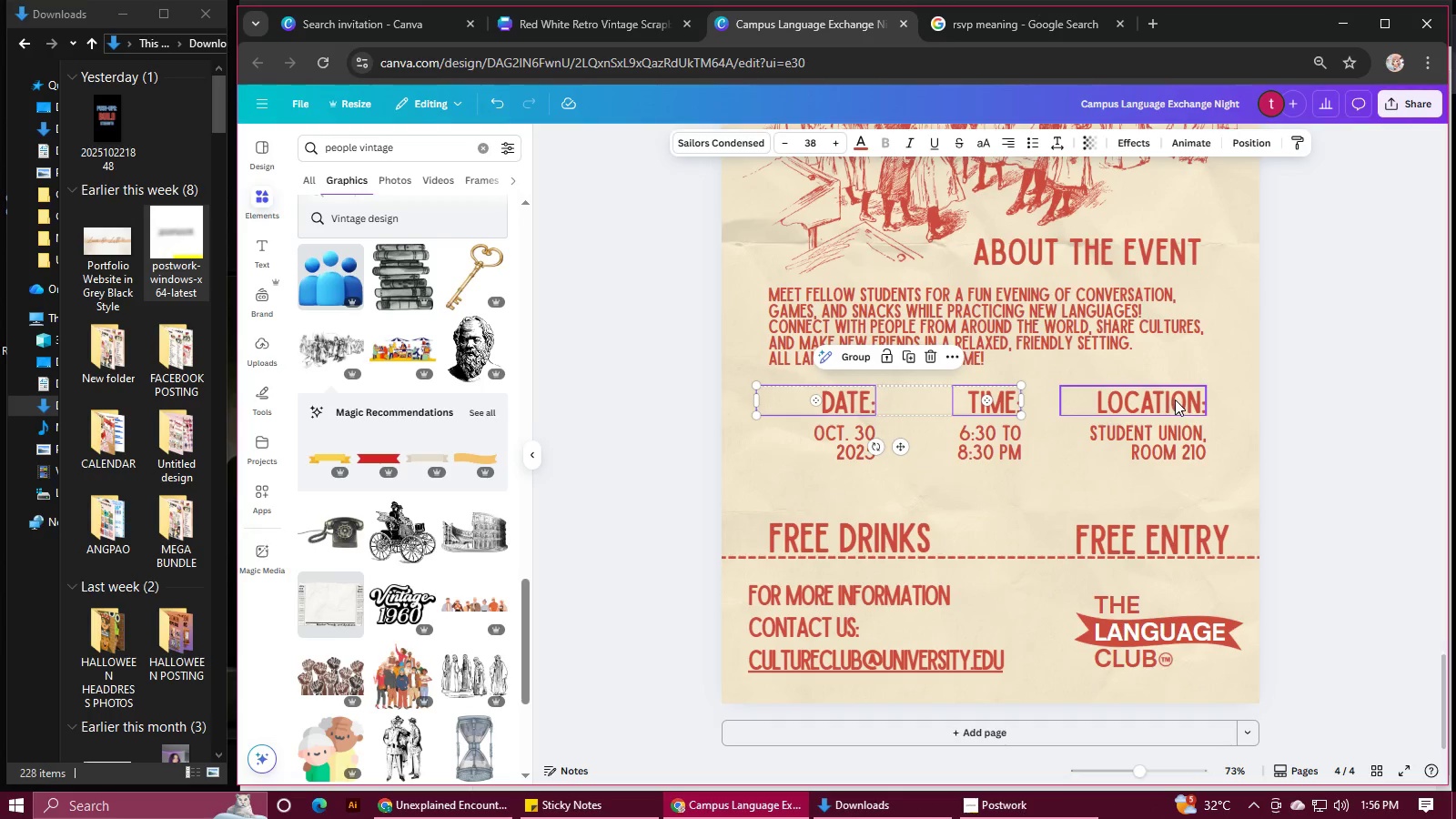 
left_click([1175, 399])
 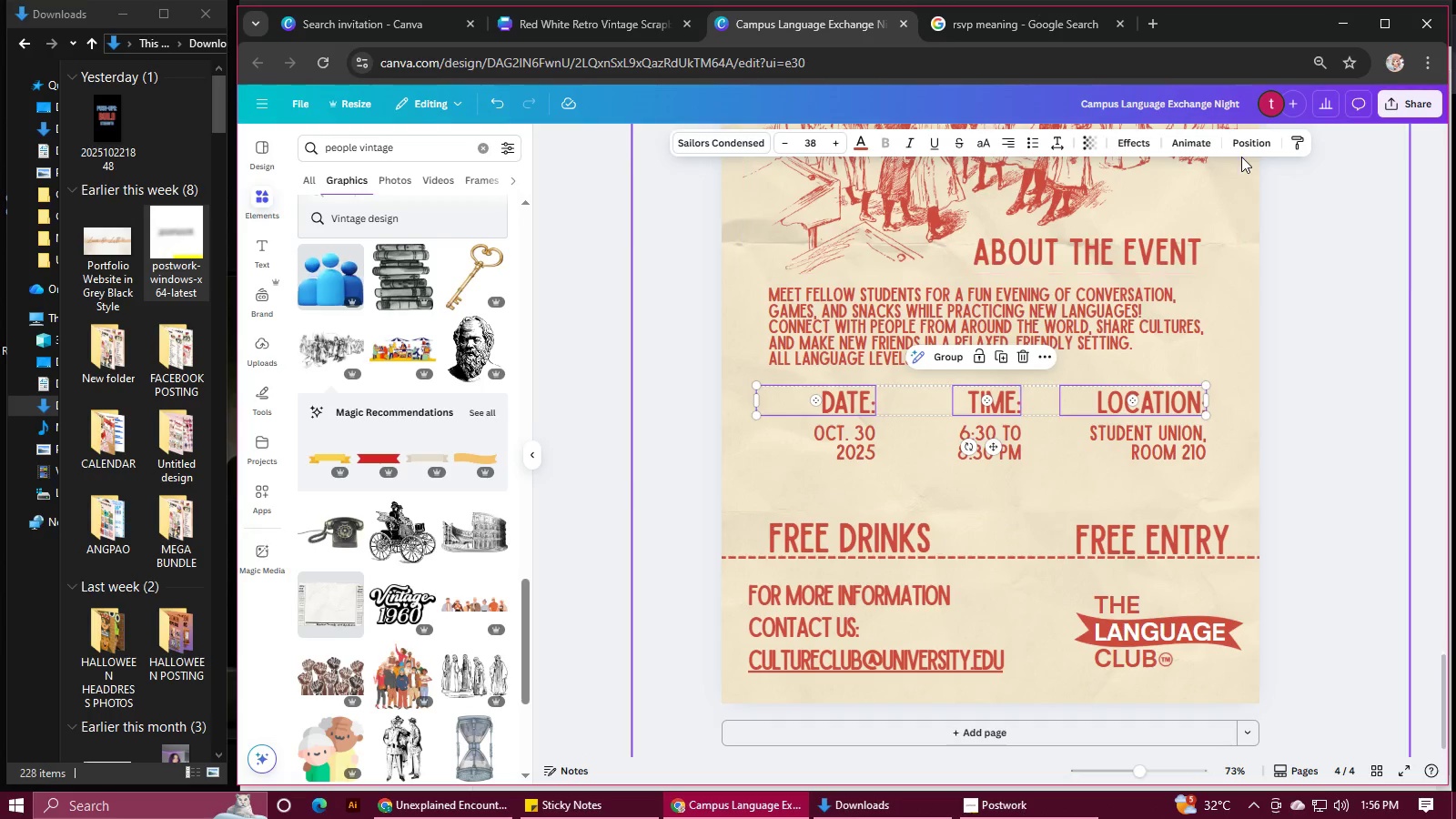 
left_click([1246, 143])
 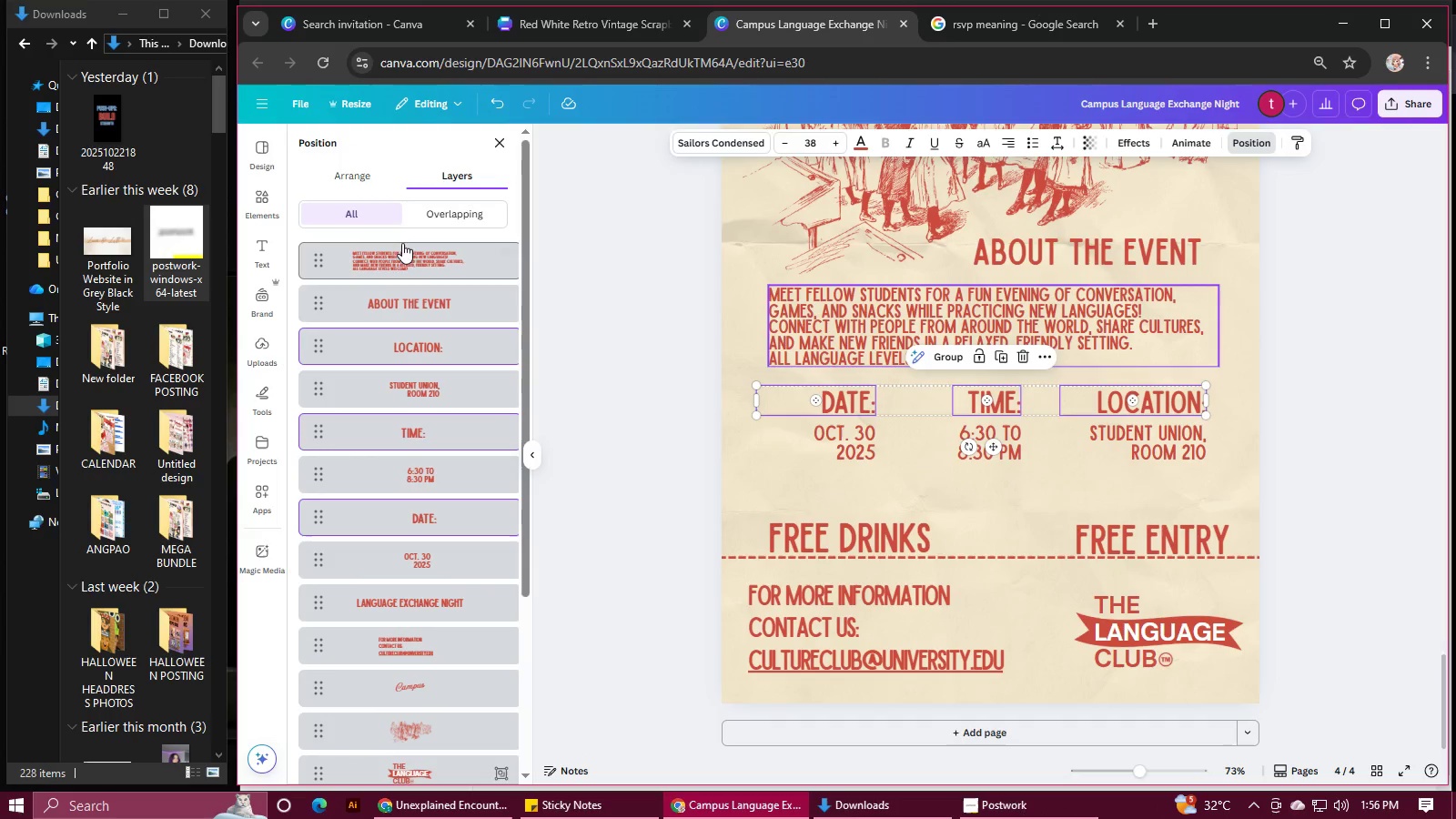 
left_click([332, 175])
 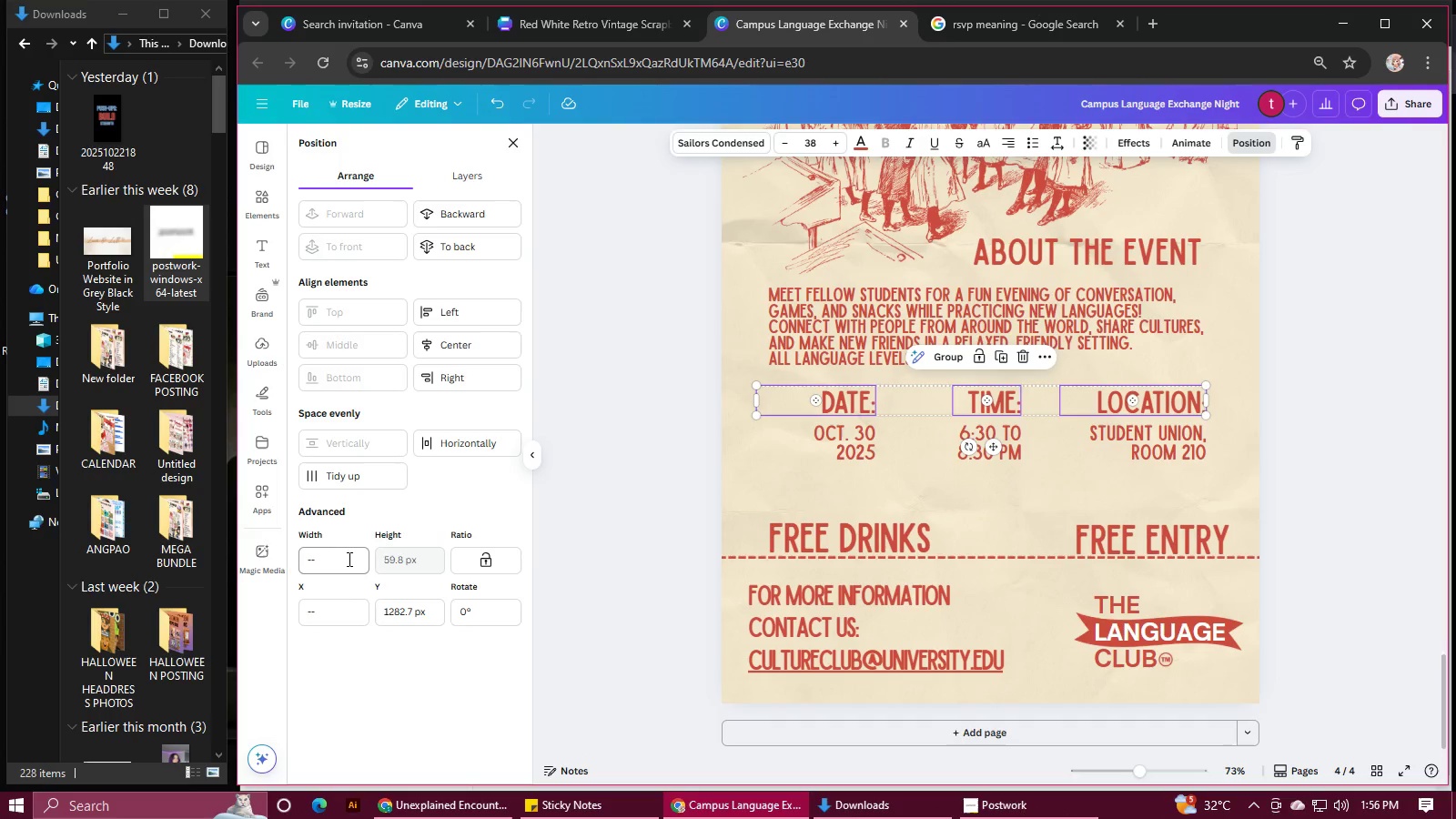 
hold_key(key=ControlLeft, duration=0.36)
scroll: coordinate [370, 558], scroll_direction: up, amount: 3.0
 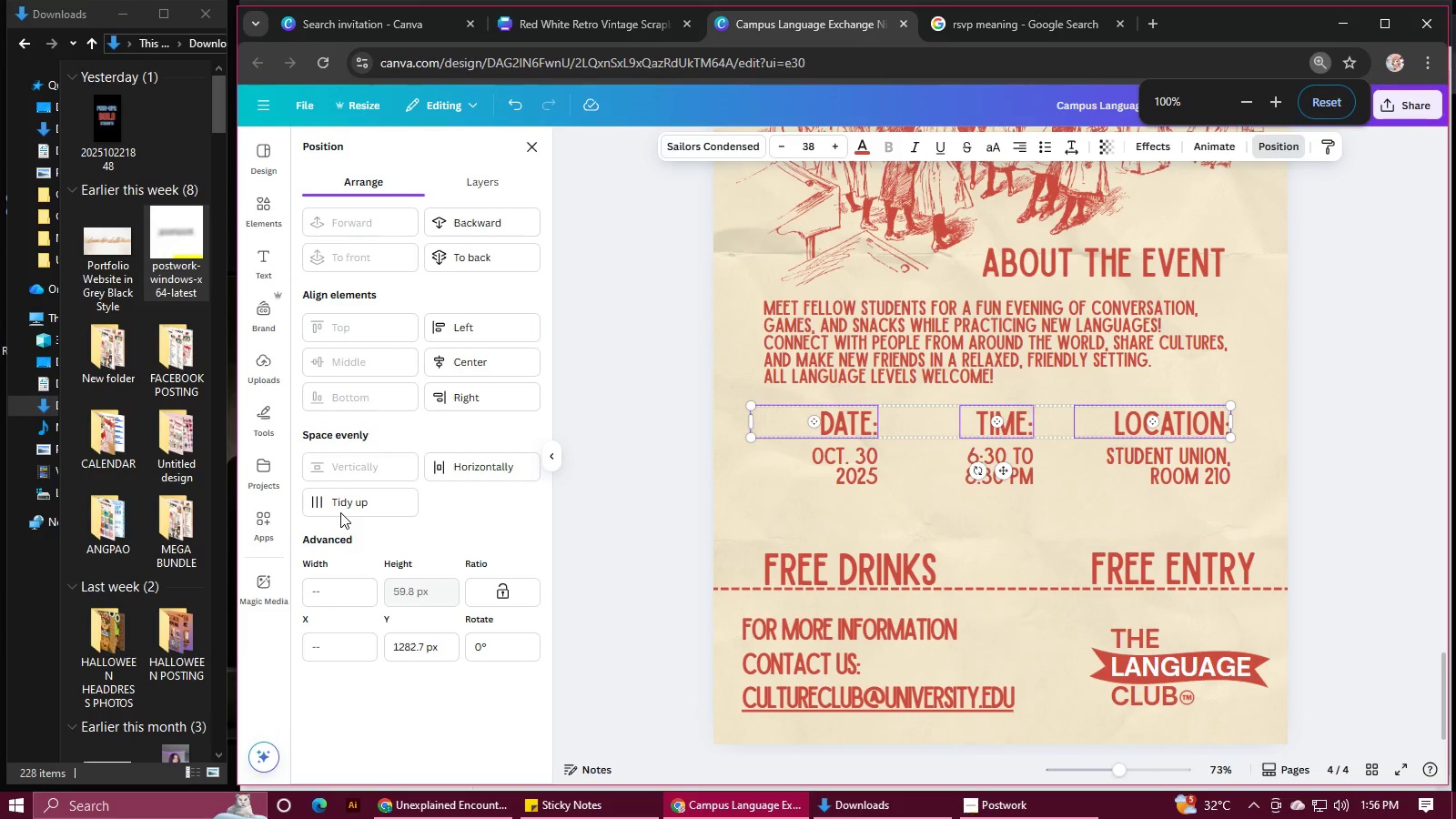 
left_click([340, 512])
 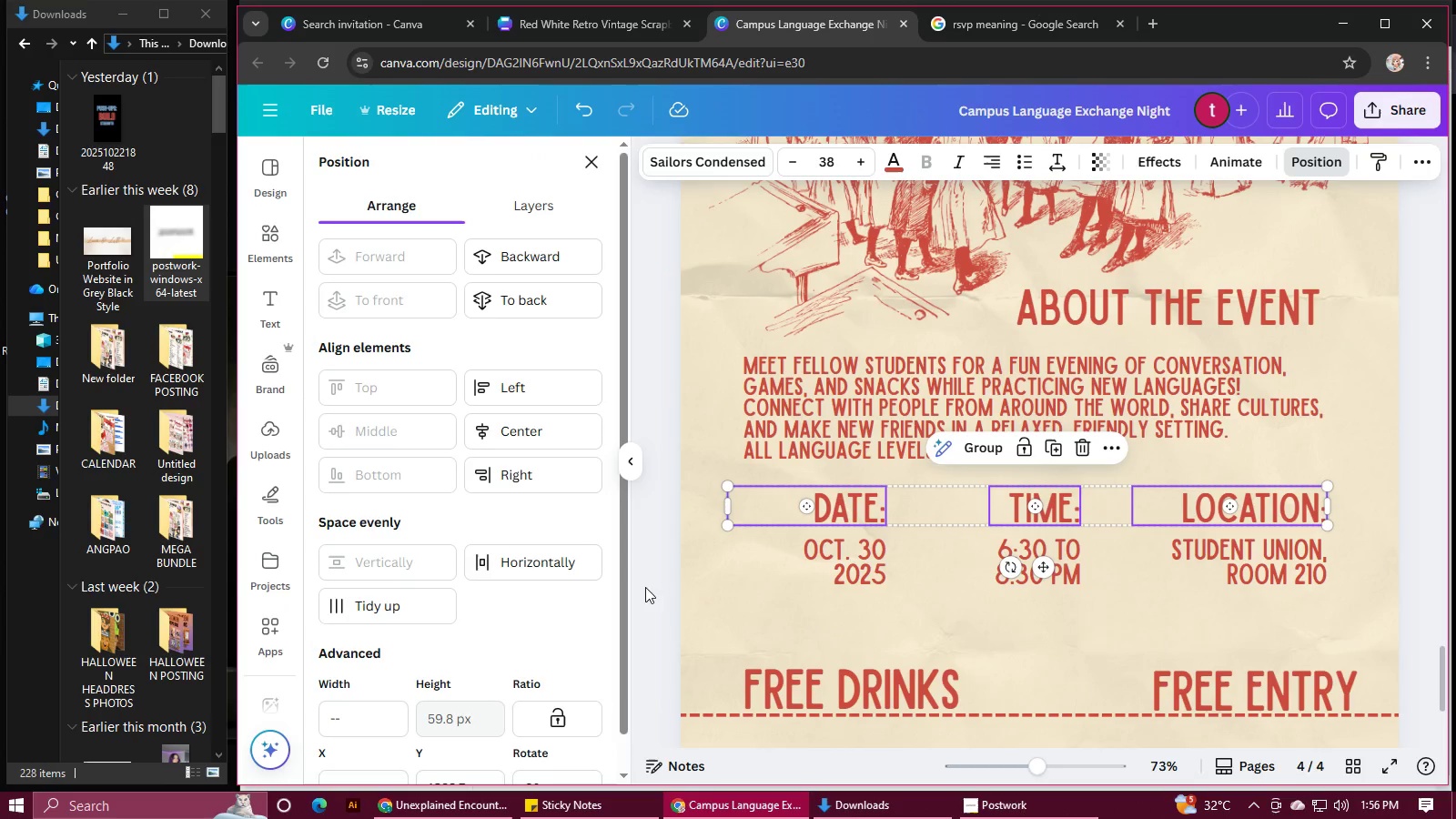 
left_click([344, 610])
 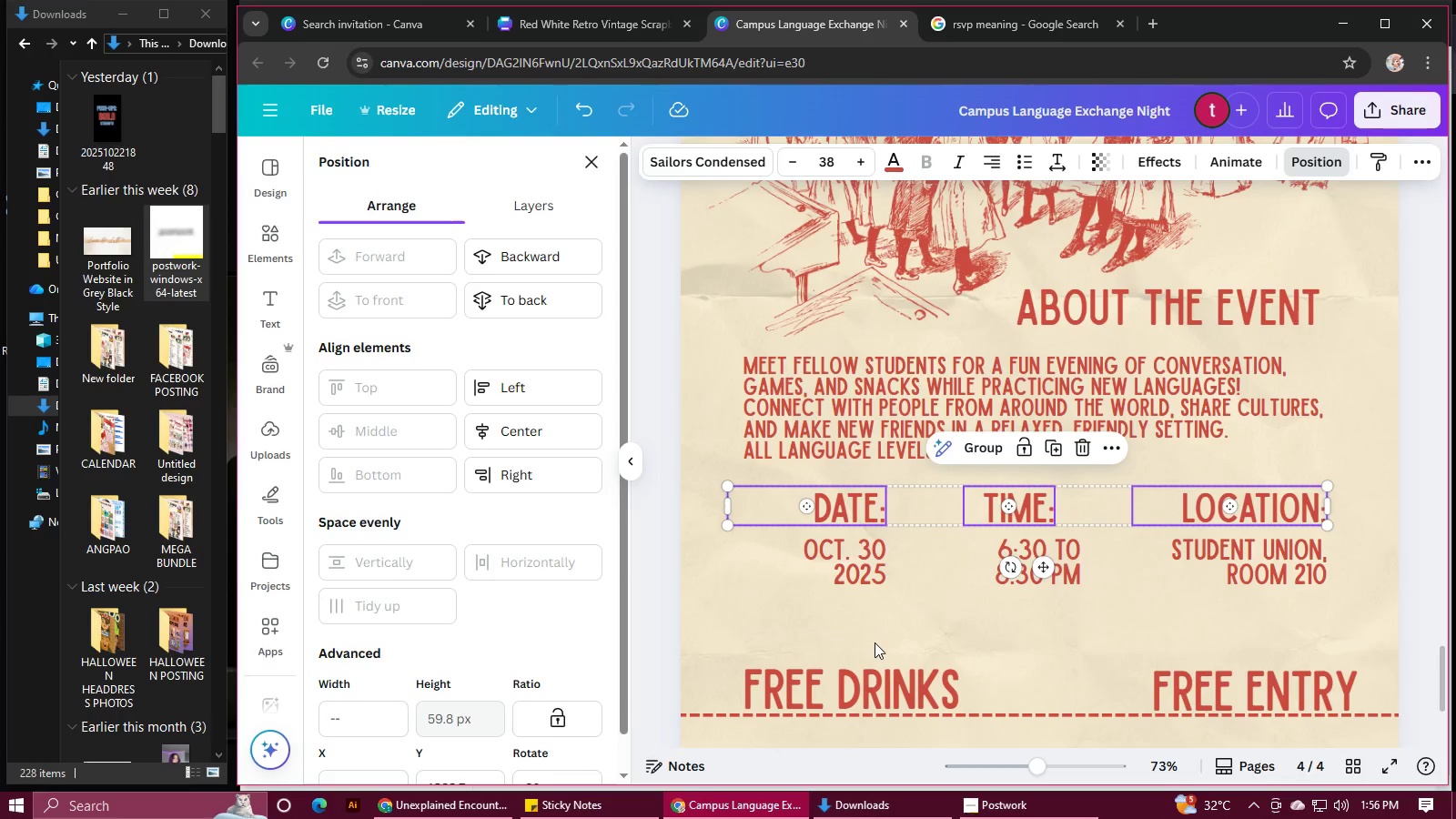 
left_click([883, 642])
 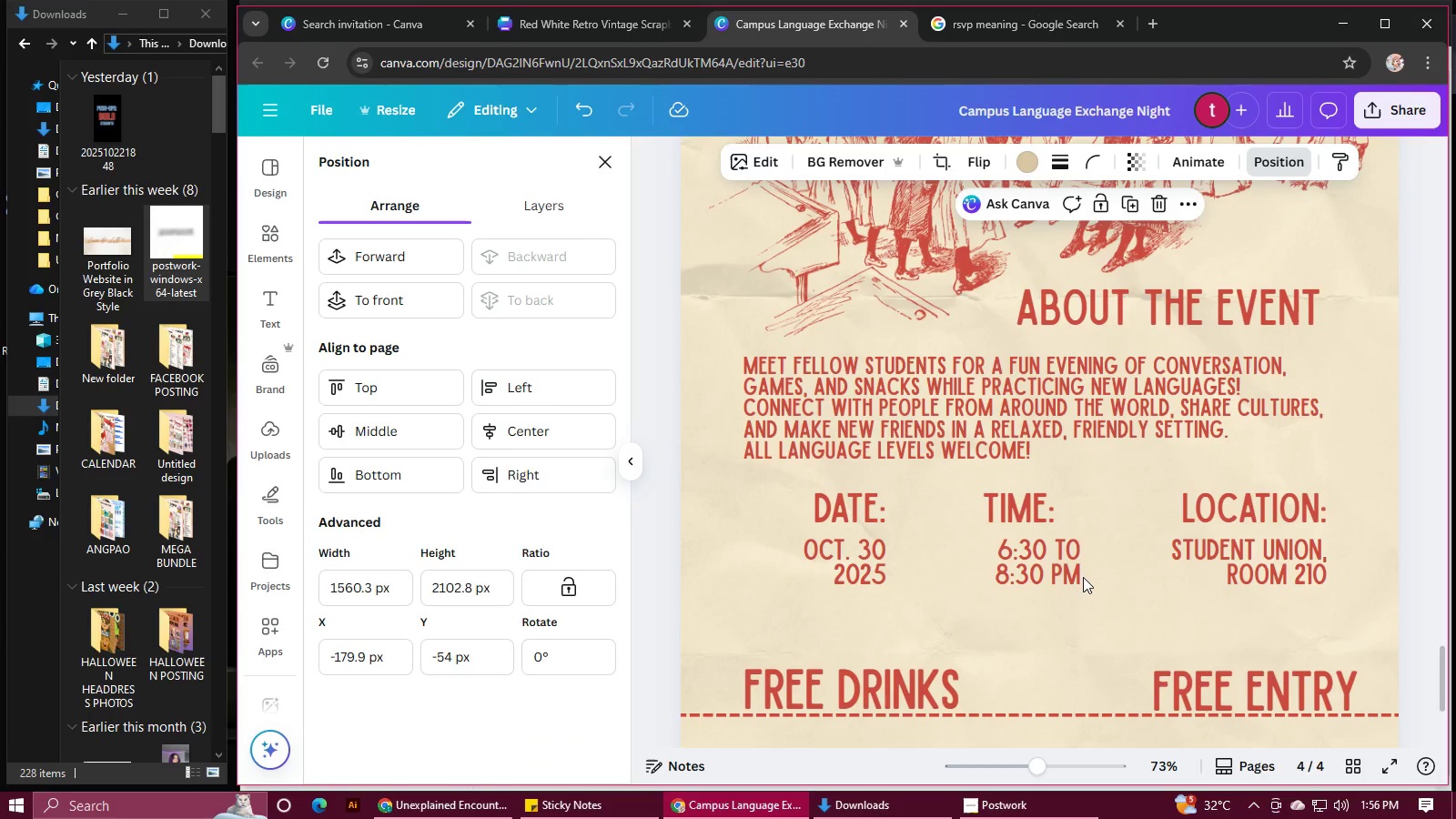 
left_click_drag(start_coordinate=[1062, 574], to_coordinate=[1038, 571])
 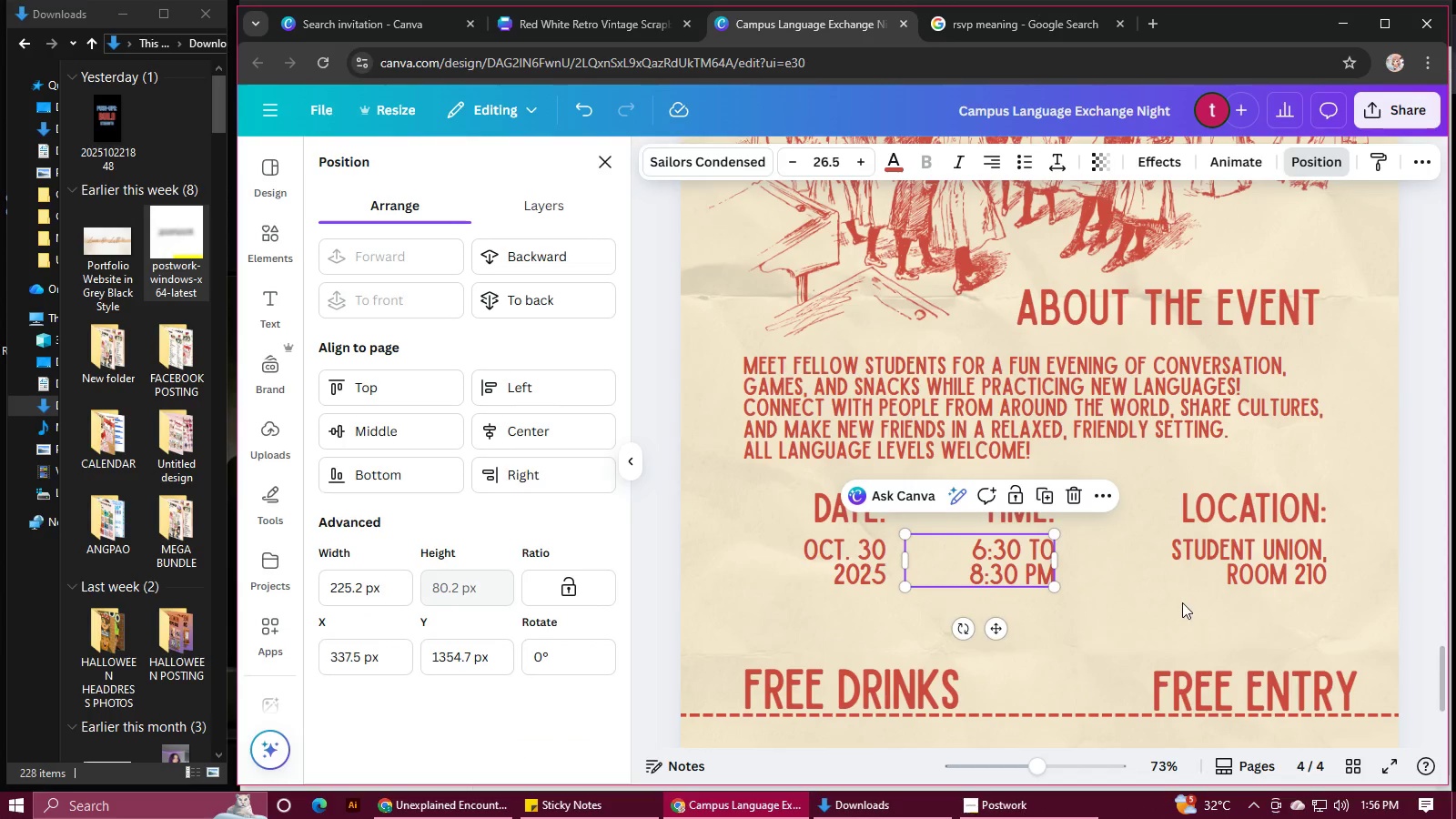 
left_click([1181, 605])
 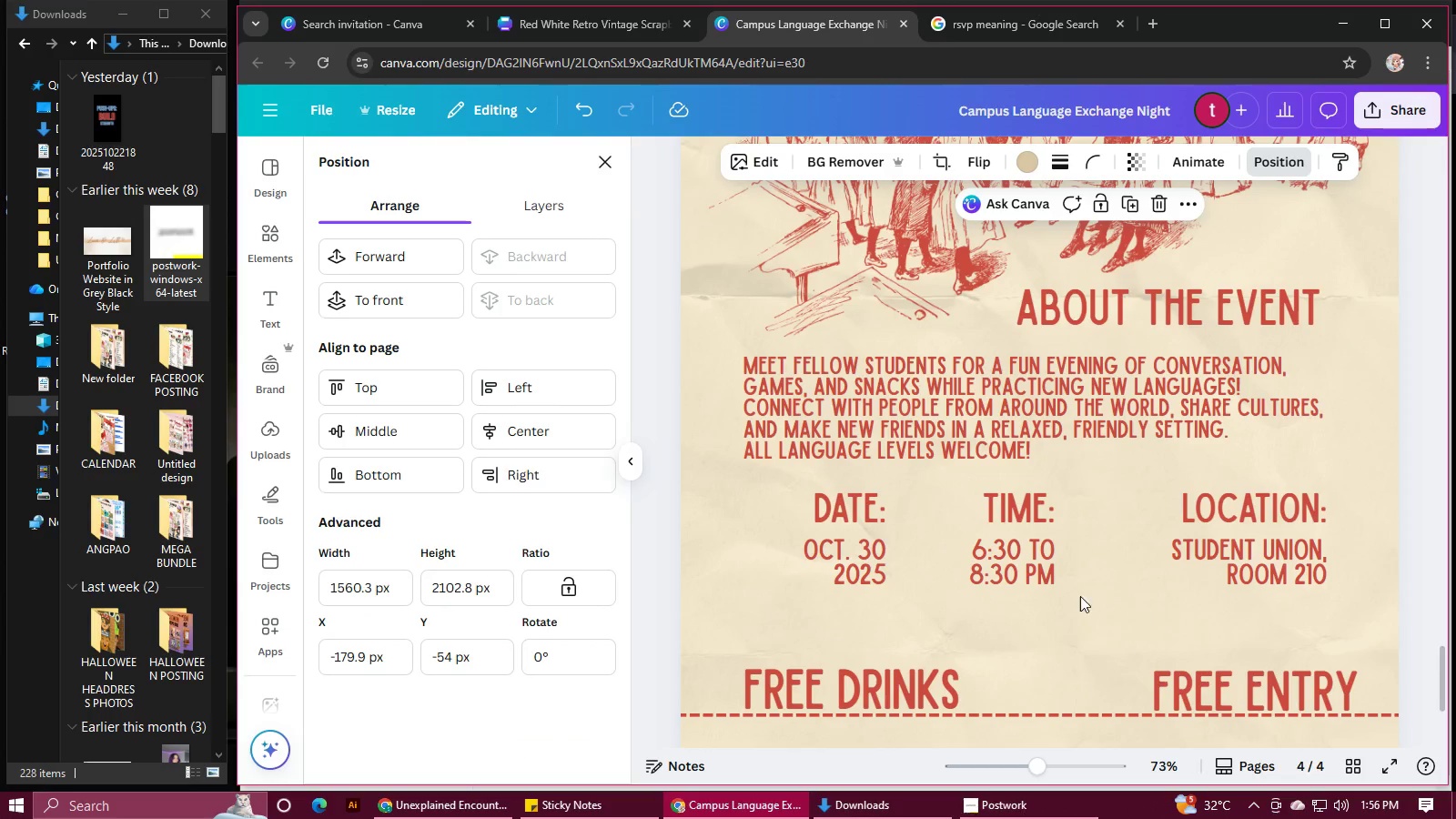 
hold_key(key=ShiftLeft, duration=1.39)
left_click([879, 524])
 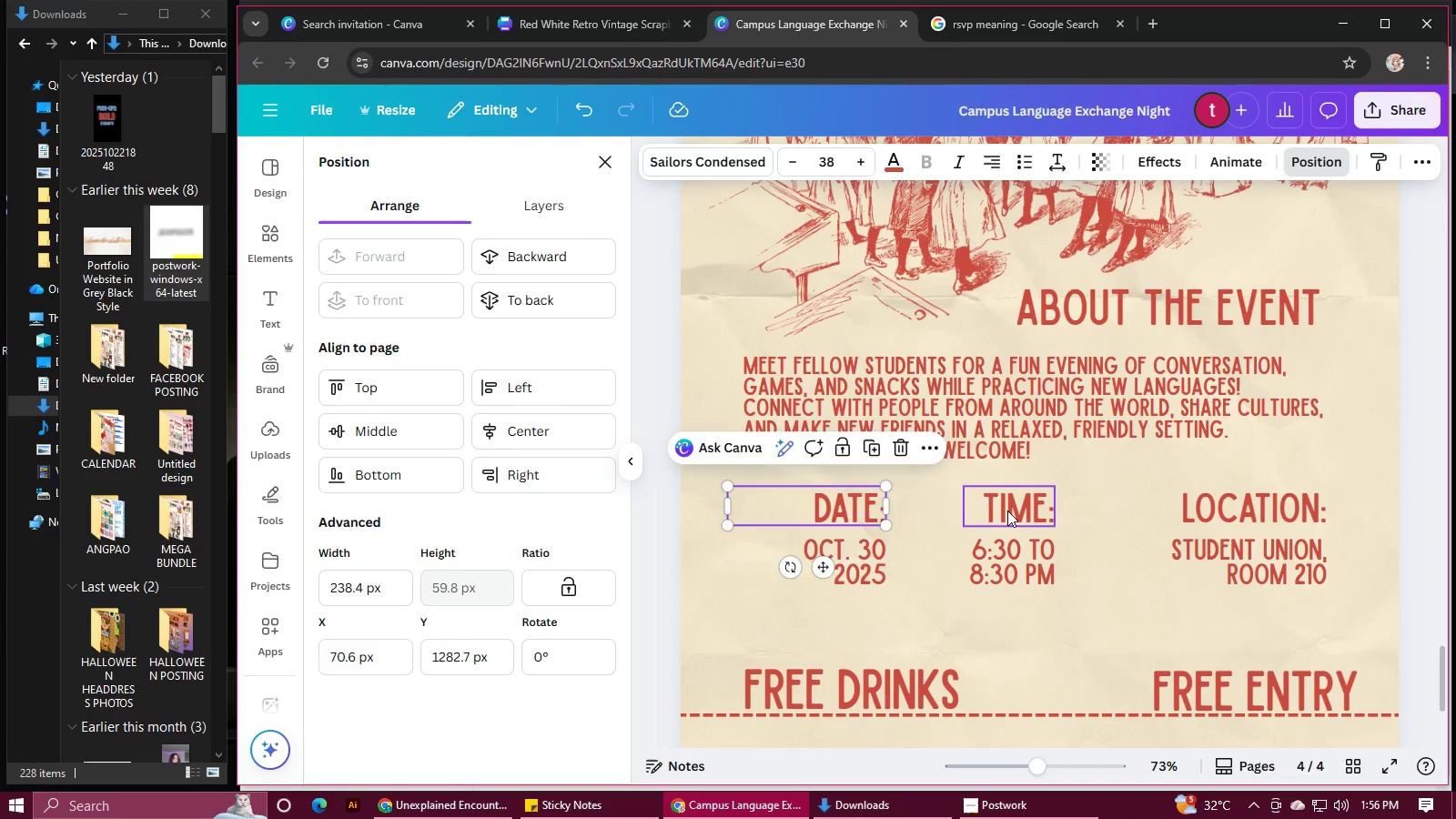 
left_click([1009, 511])
 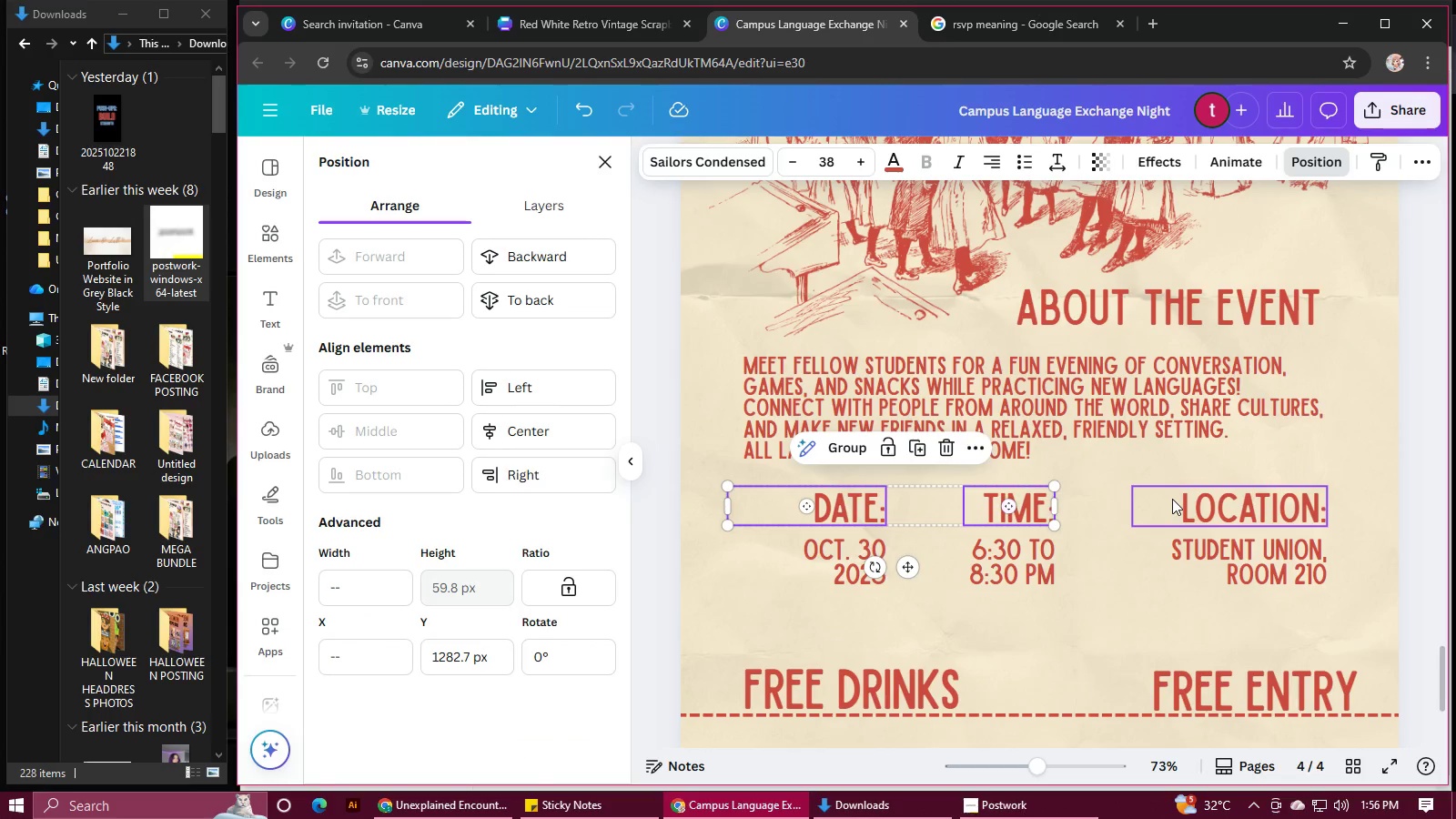 
double_click([1172, 499])
 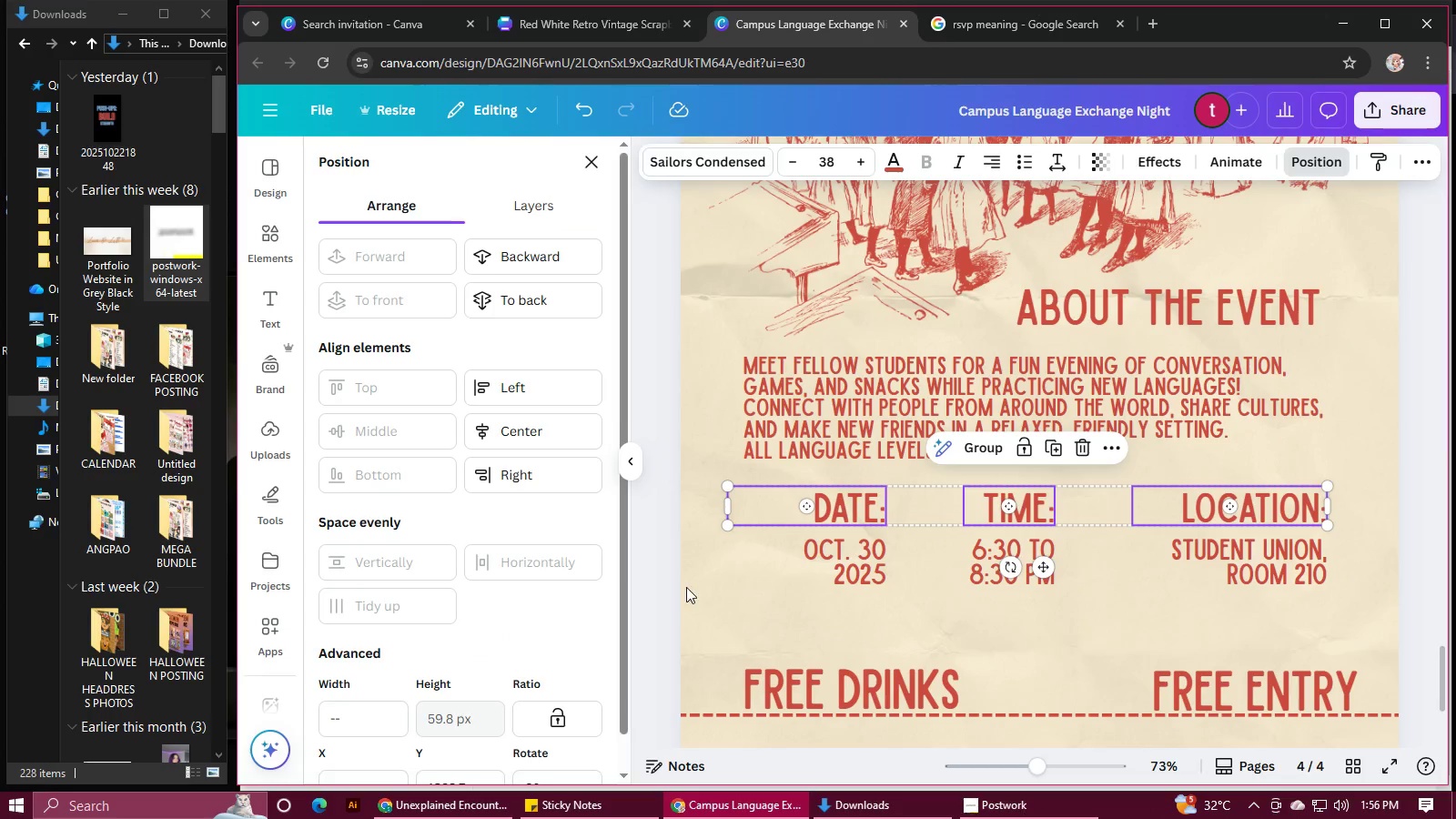 
left_click([837, 592])
 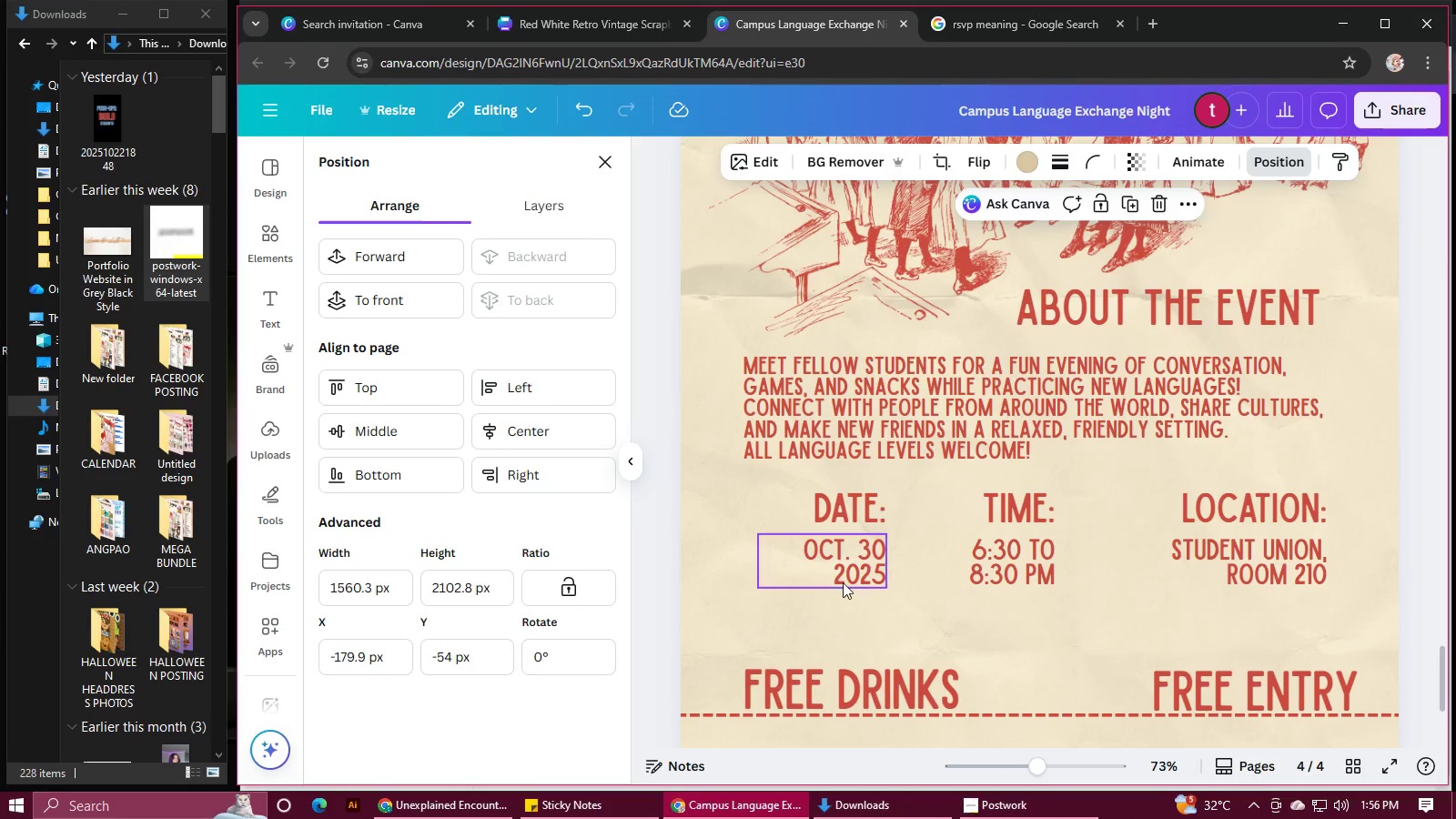 
left_click([843, 582])
 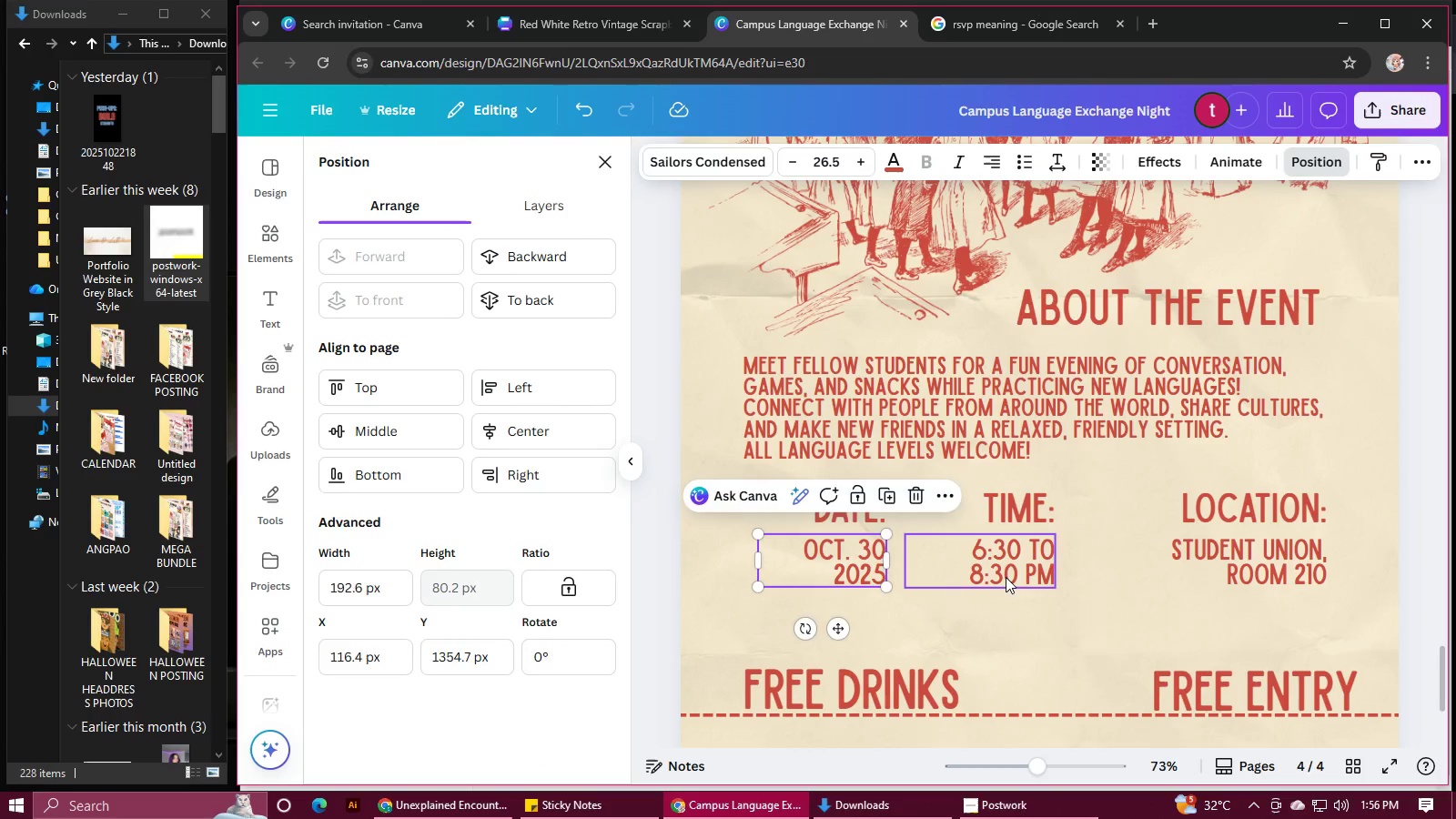 
hold_key(key=ShiftLeft, duration=0.9)
double_click([1006, 577])
 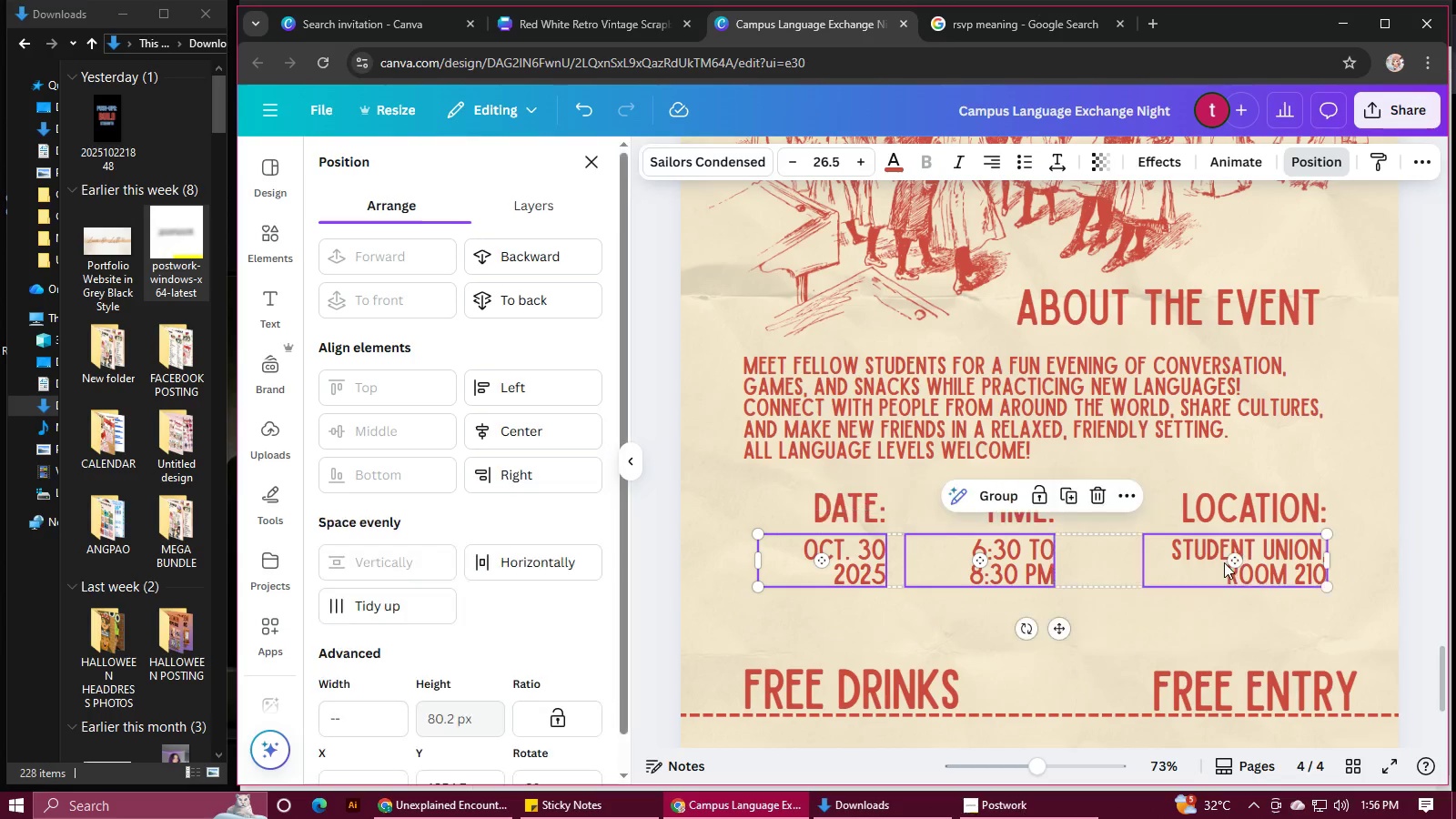 
triple_click([1224, 562])
 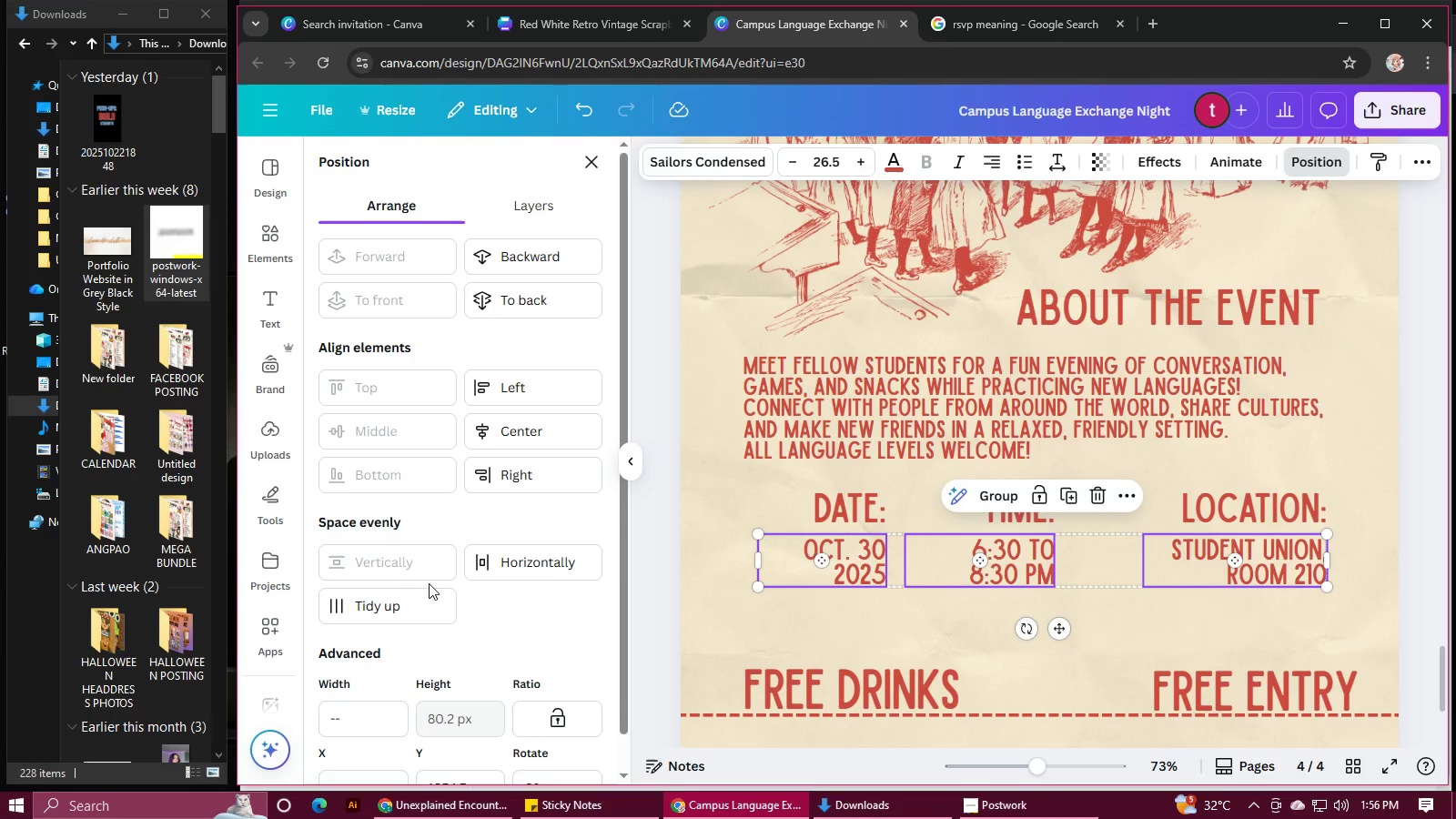 
left_click([410, 605])
 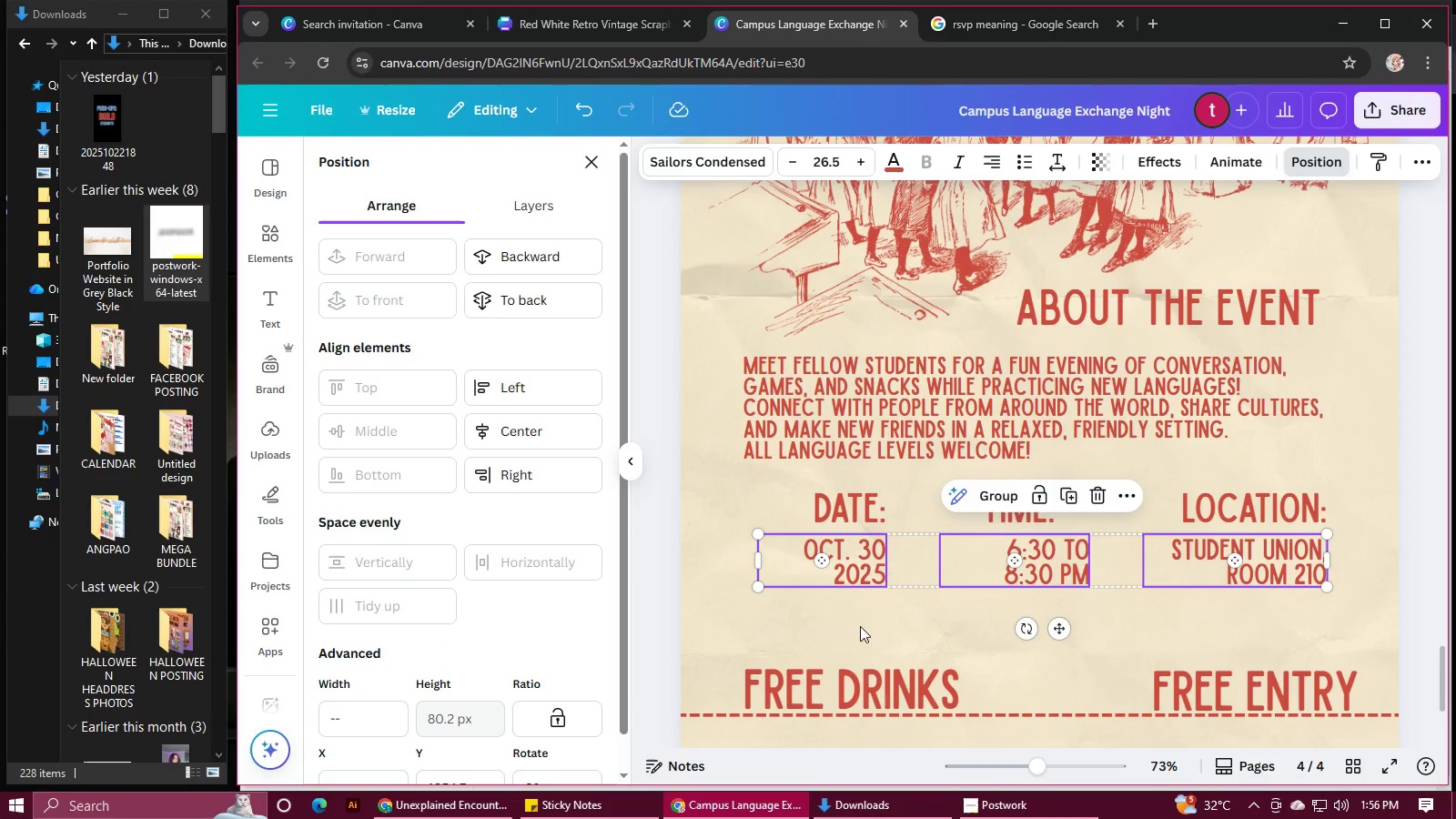 
left_click([879, 626])
 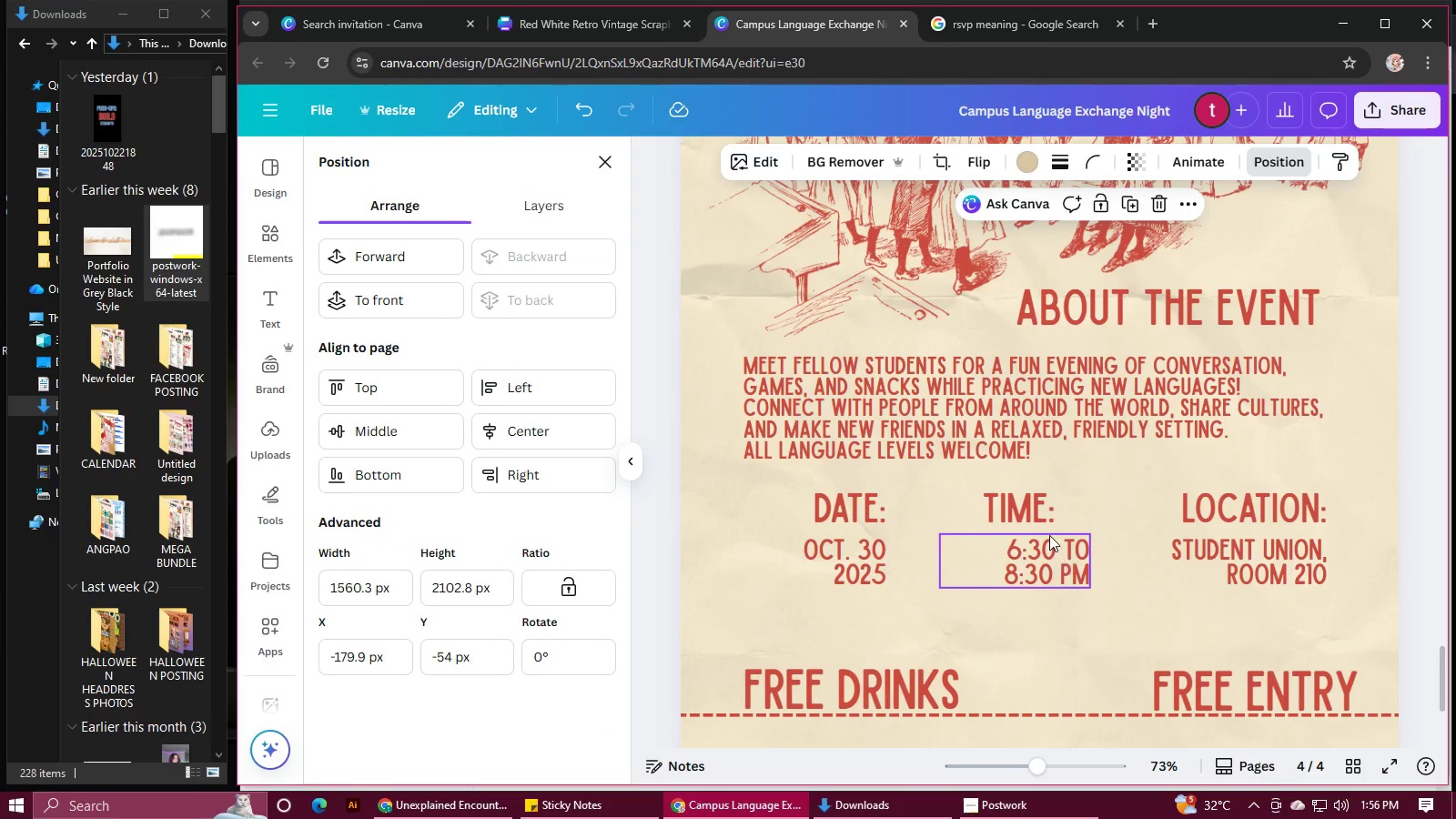 
left_click_drag(start_coordinate=[1035, 513], to_coordinate=[1067, 516])
 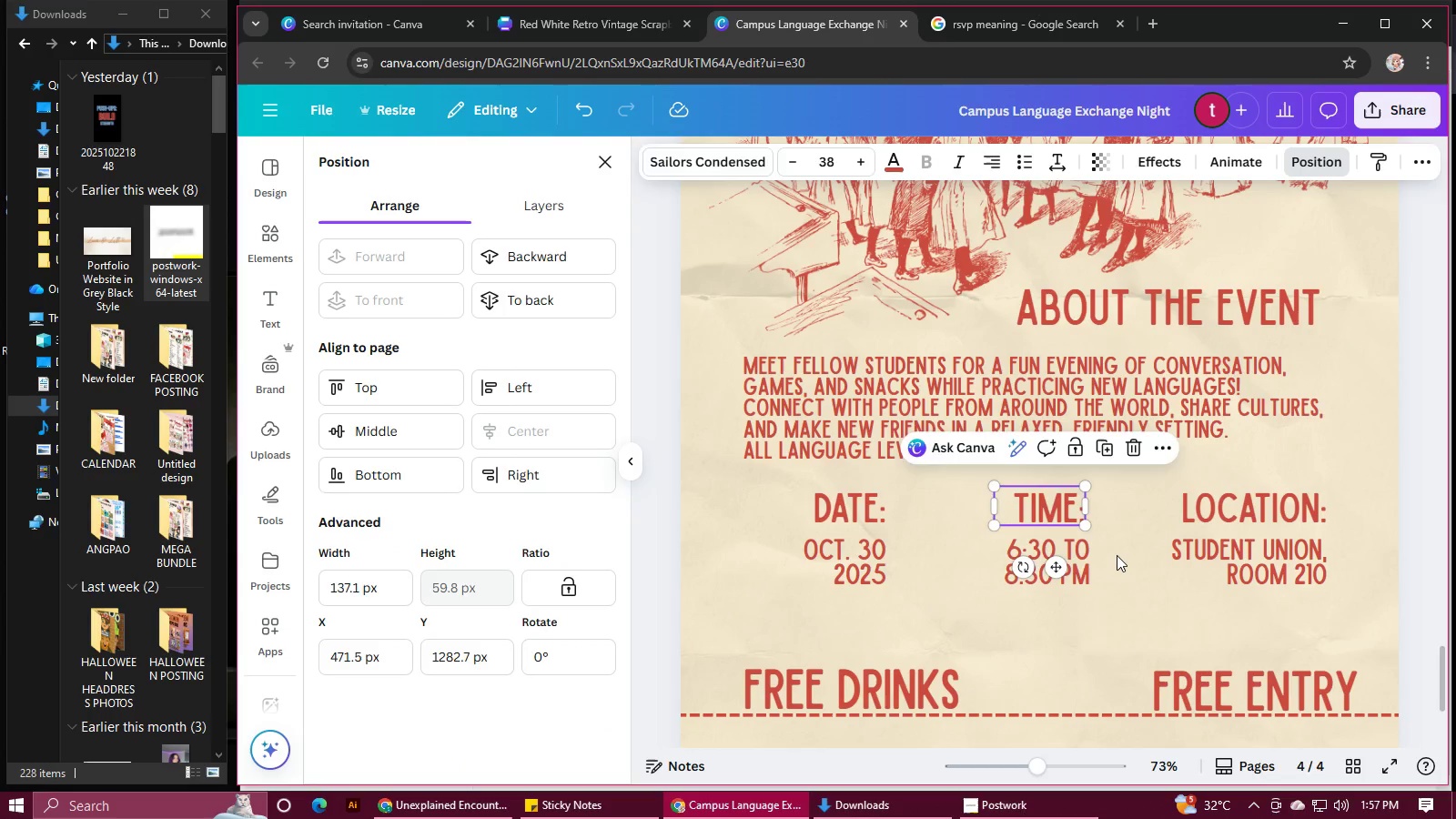 
left_click([1117, 557])
 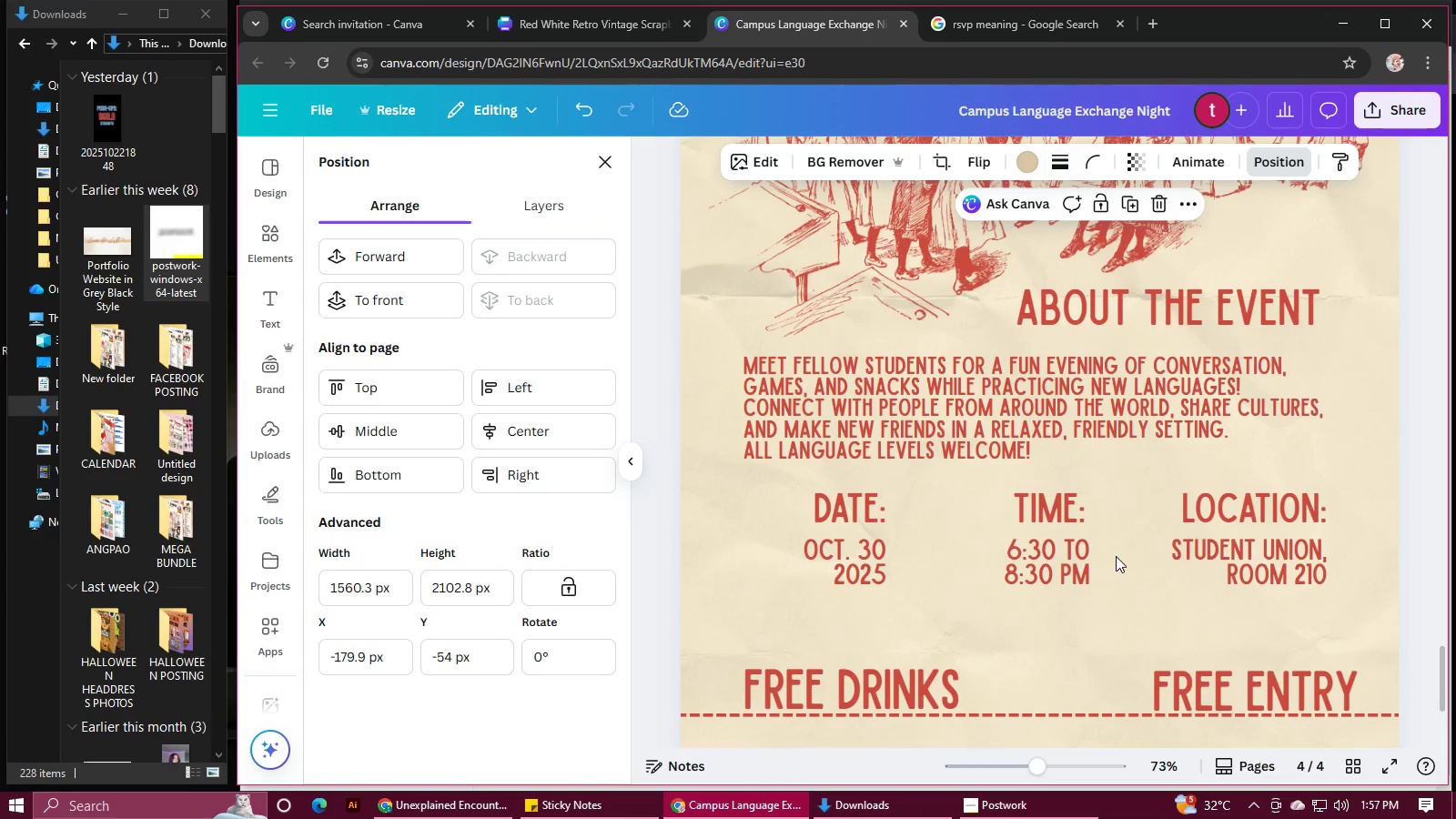 
scroll: coordinate [1114, 555], scroll_direction: down, amount: 1.0
 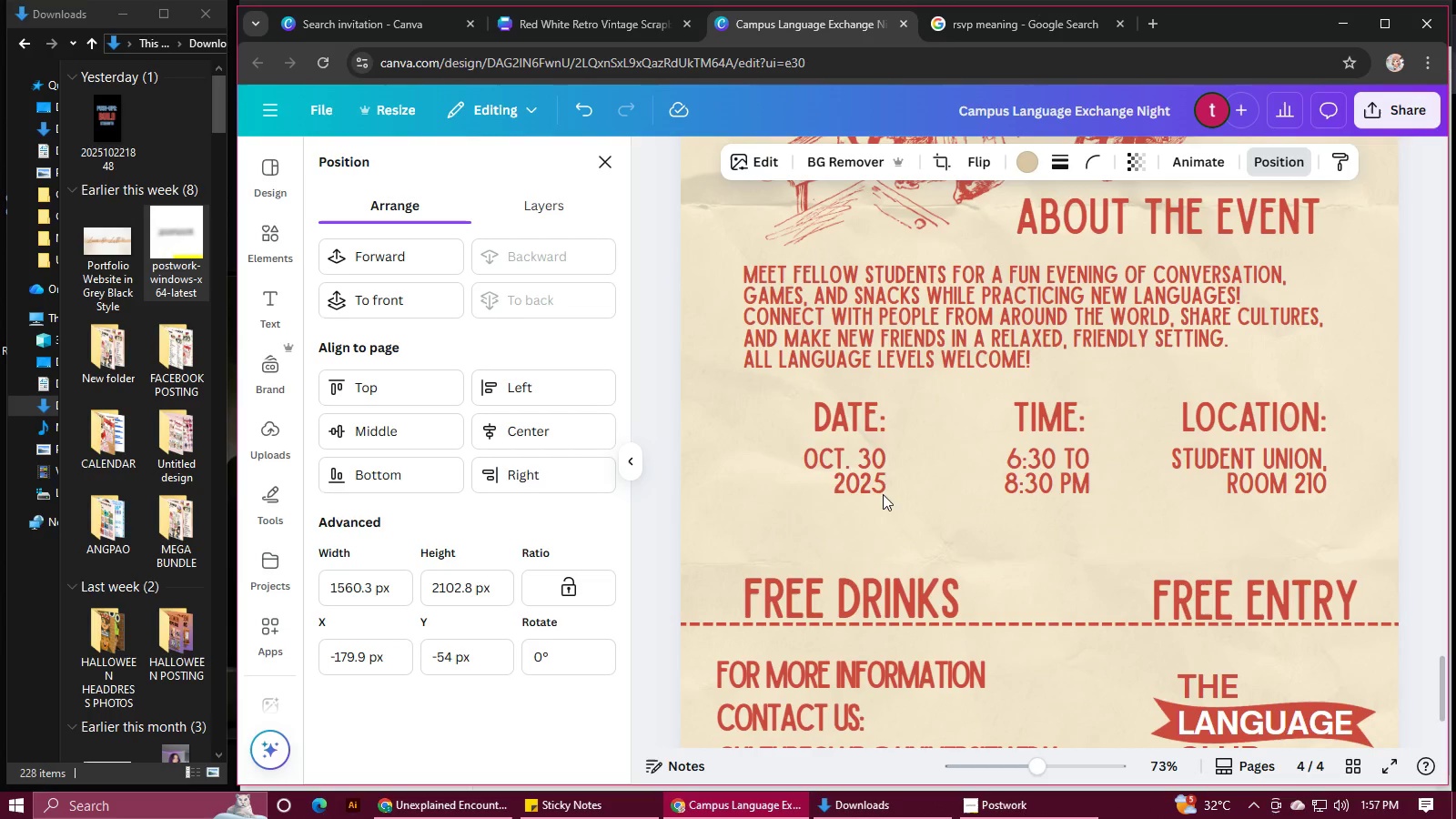 
left_click([844, 423])
 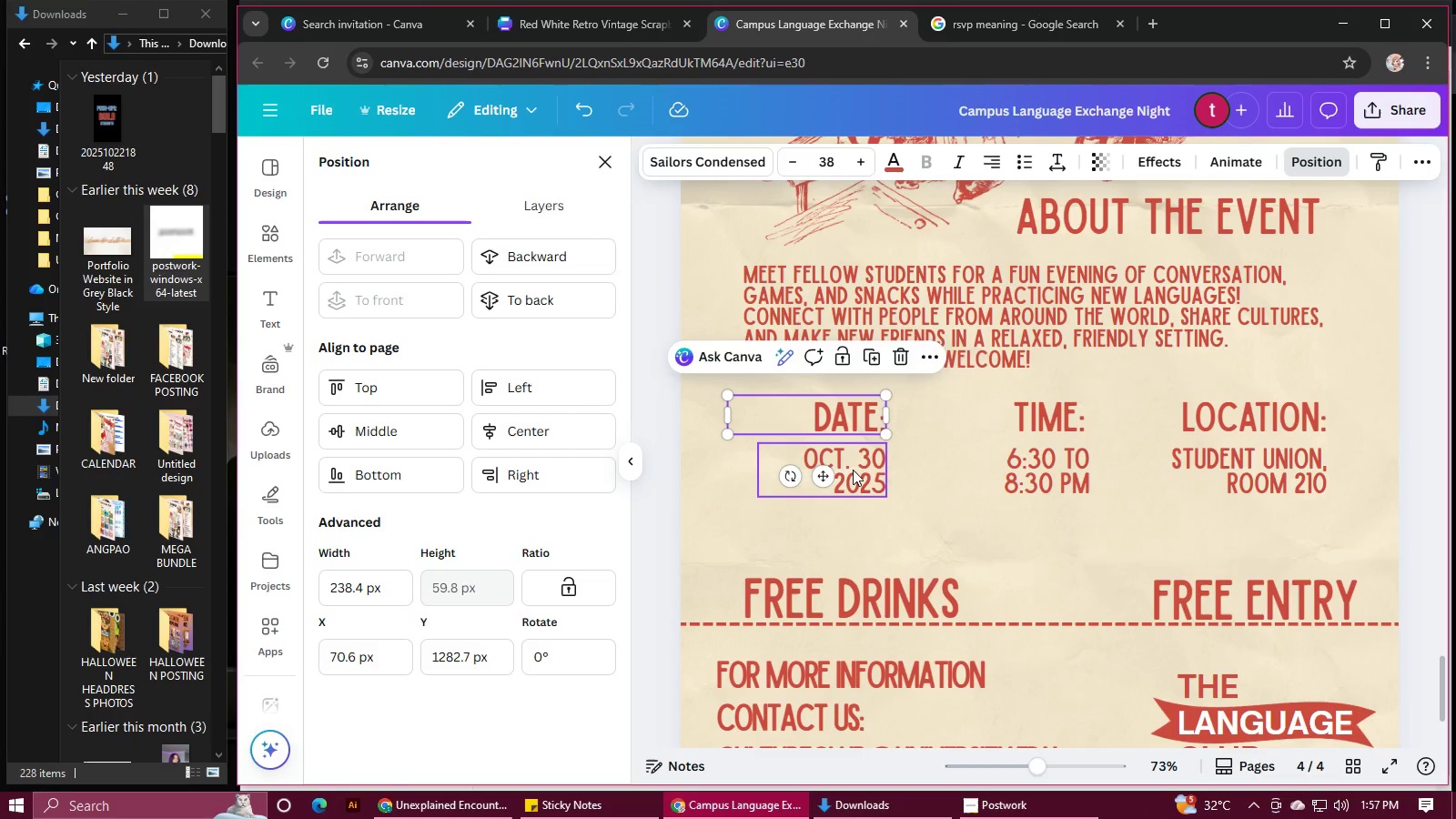 
hold_key(key=ShiftLeft, duration=1.54)
left_click([854, 471])
 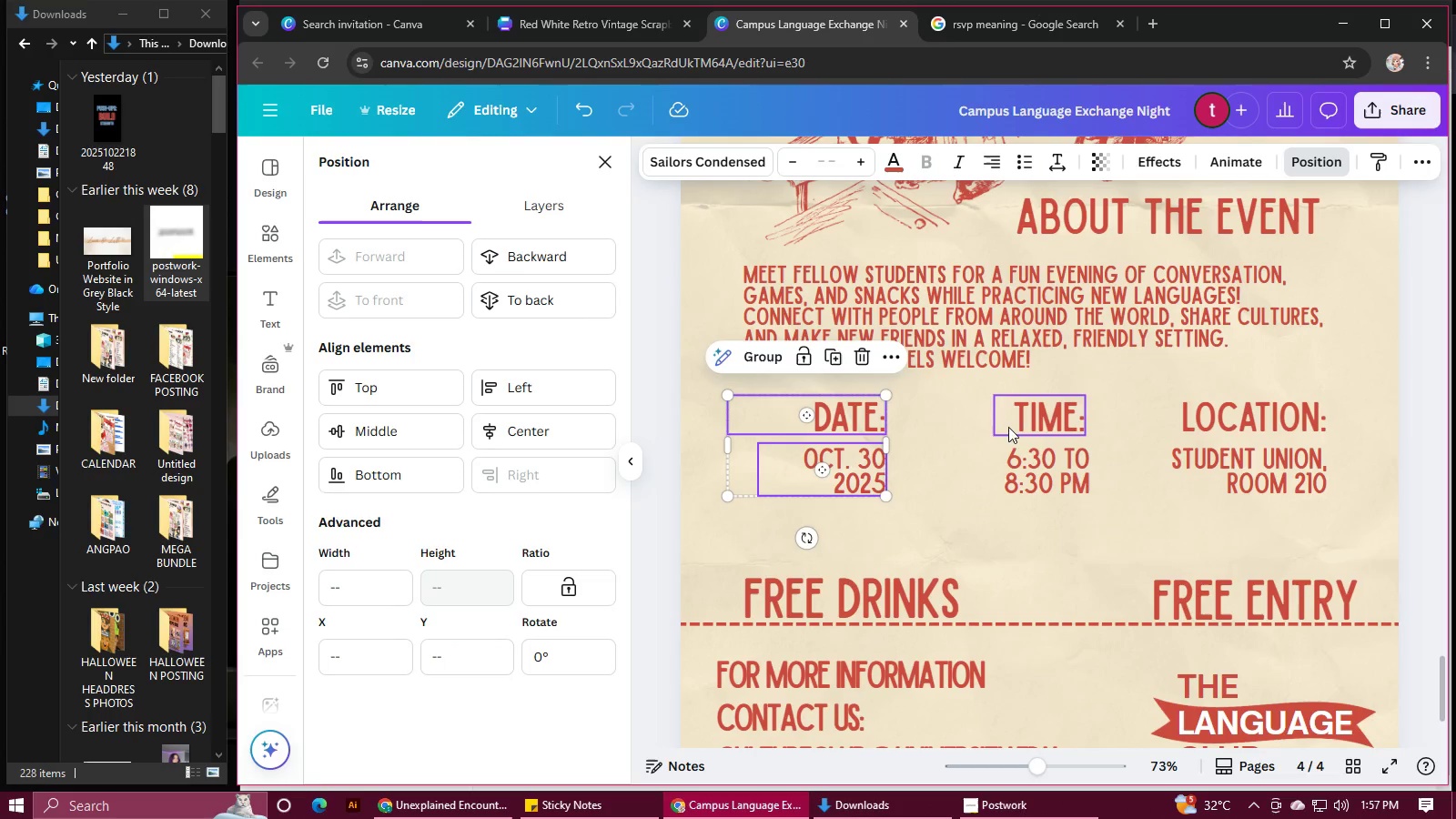 
double_click([1016, 426])
 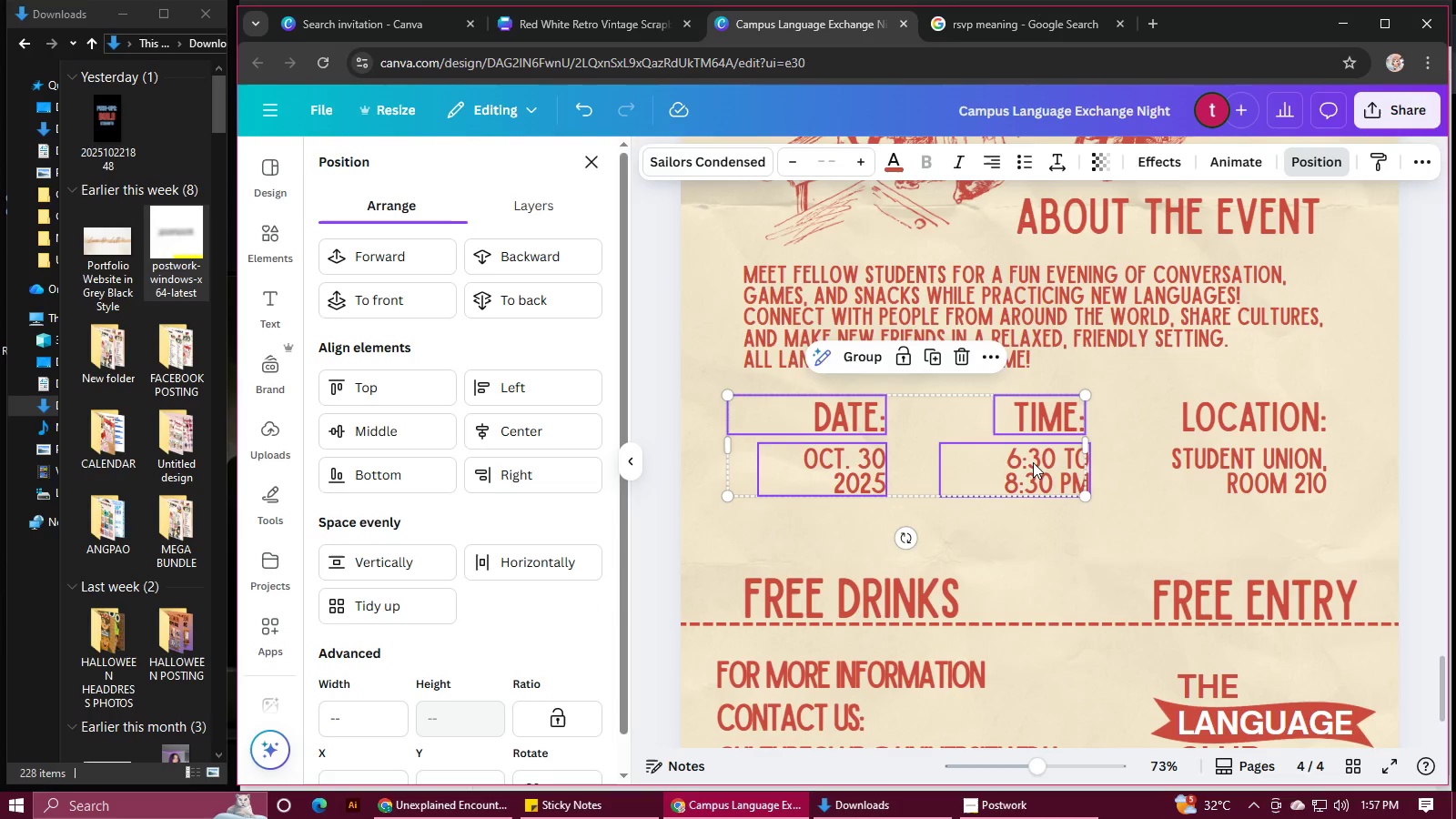 
triple_click([1033, 462])
 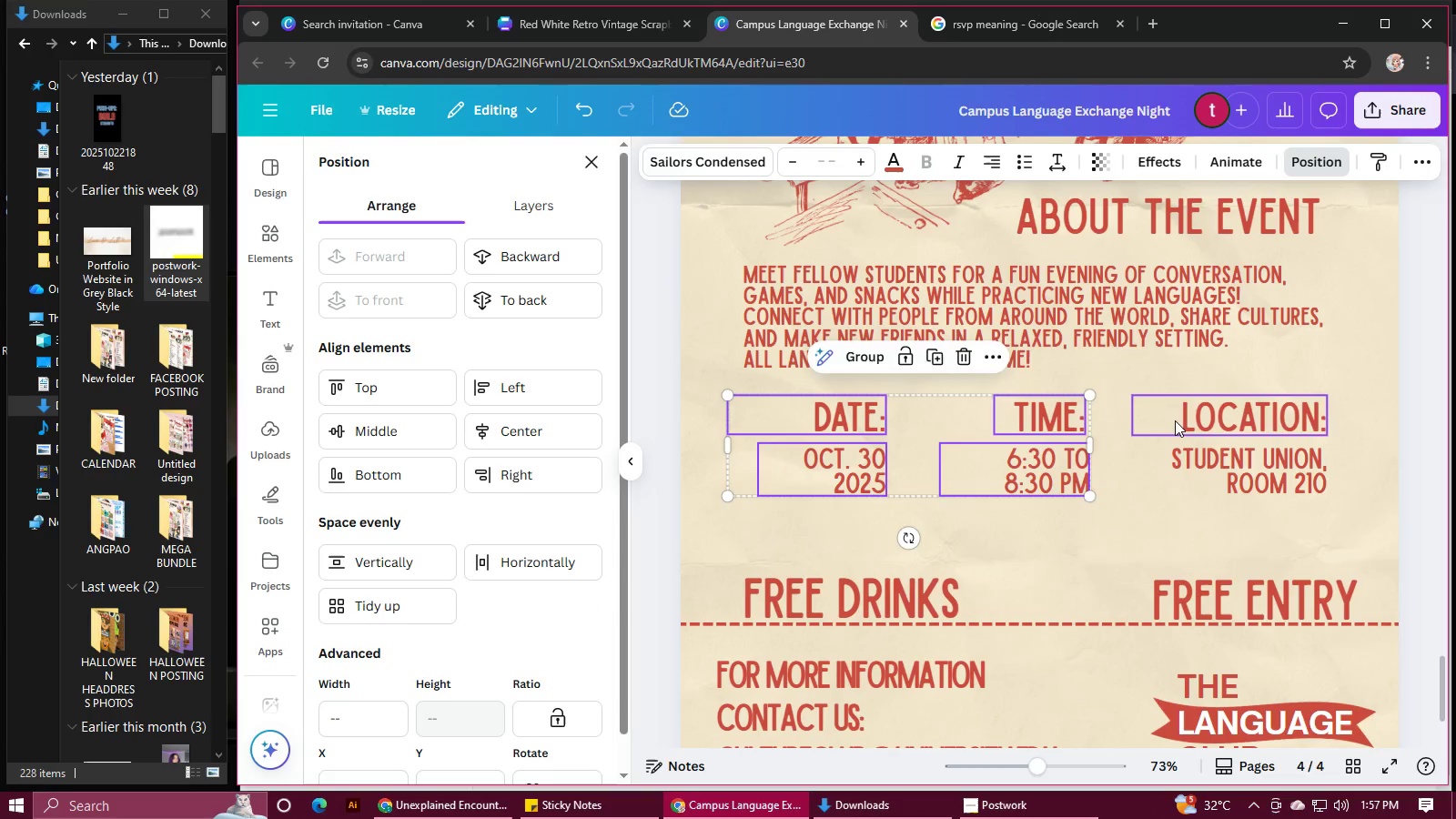 
hold_key(key=ShiftLeft, duration=0.56)
triple_click([1177, 420])
 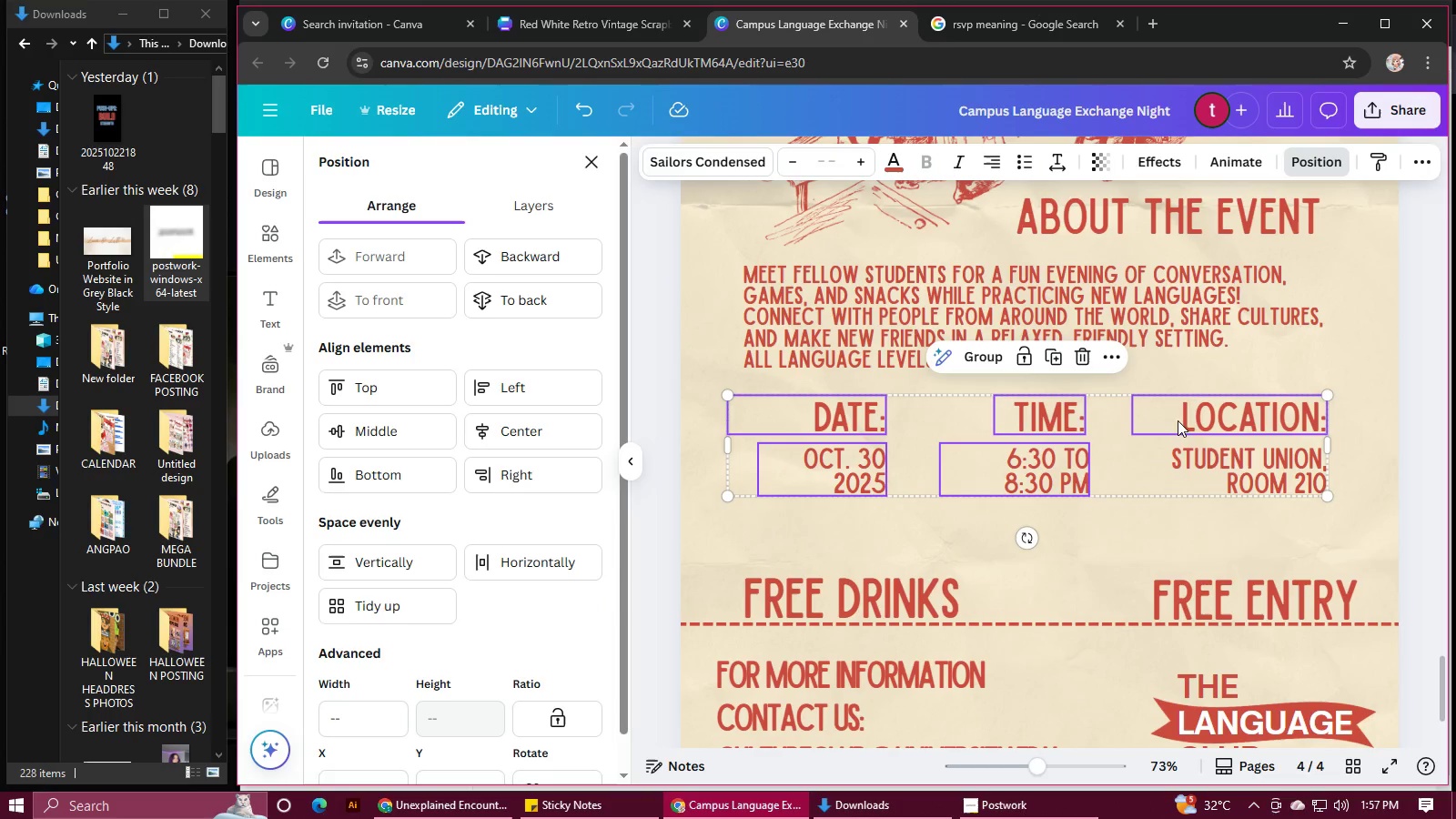 
triple_click([1204, 466])
 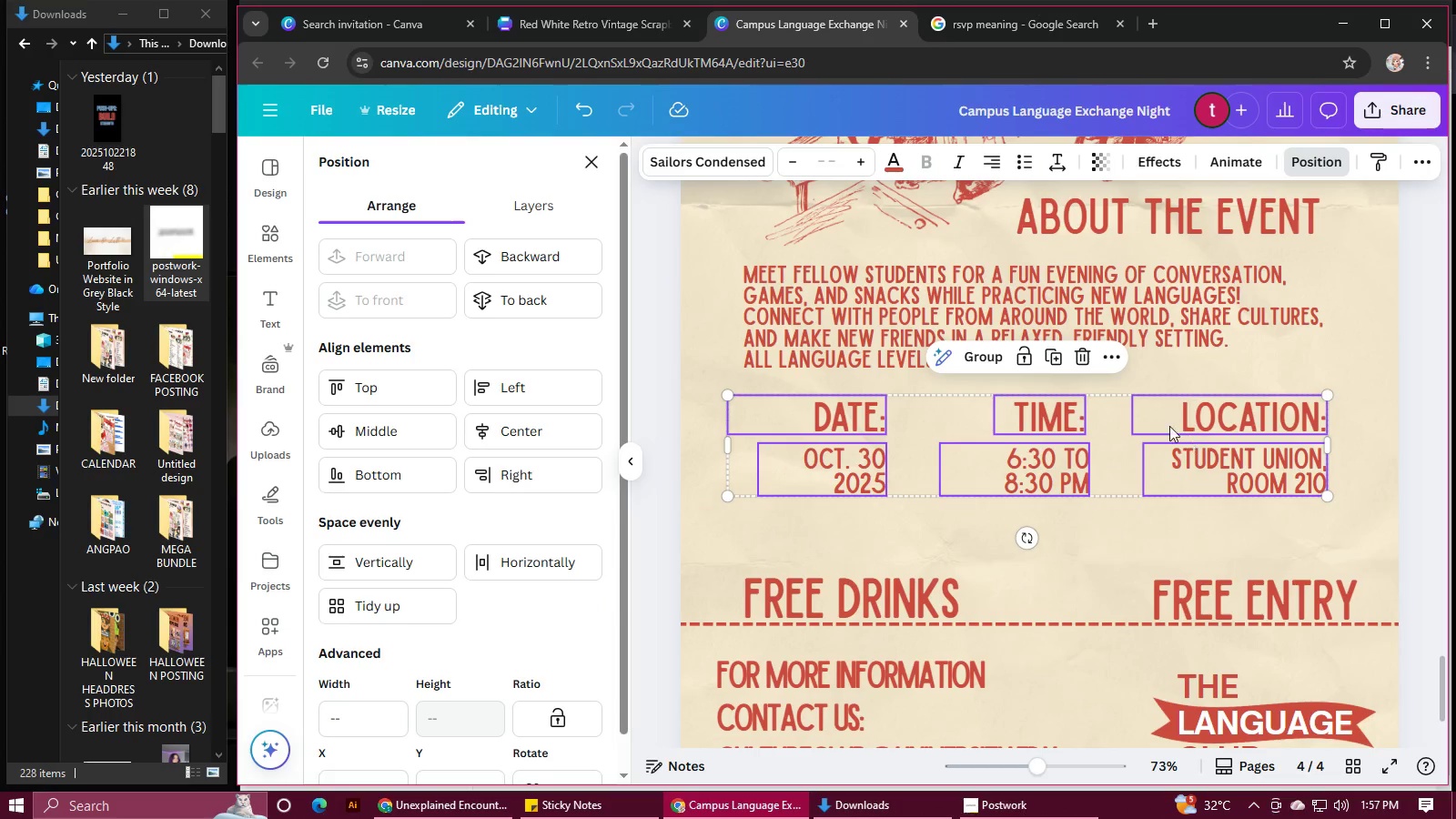 
left_click_drag(start_coordinate=[1167, 425], to_coordinate=[1163, 451])
 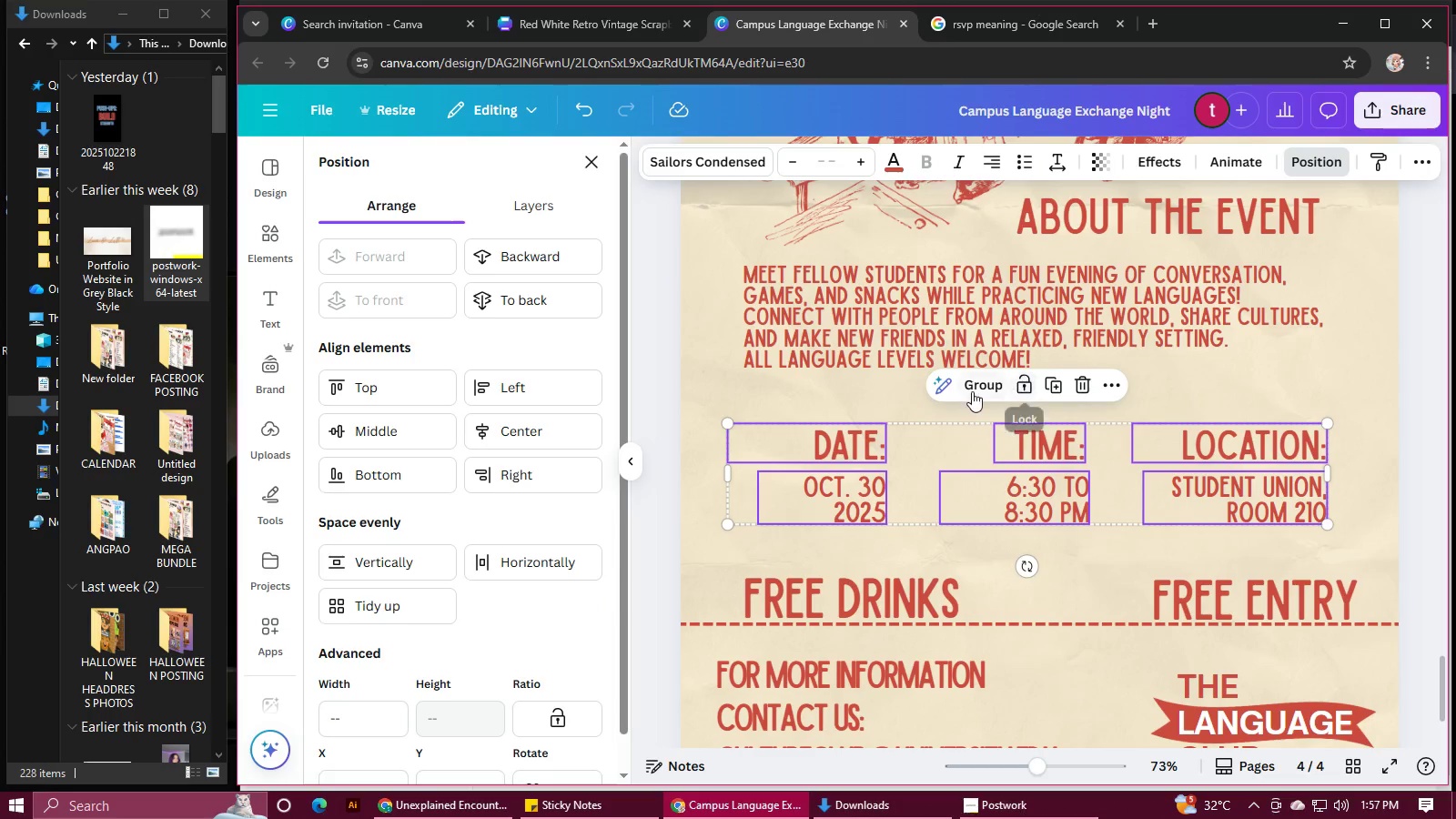 
left_click([971, 391])
 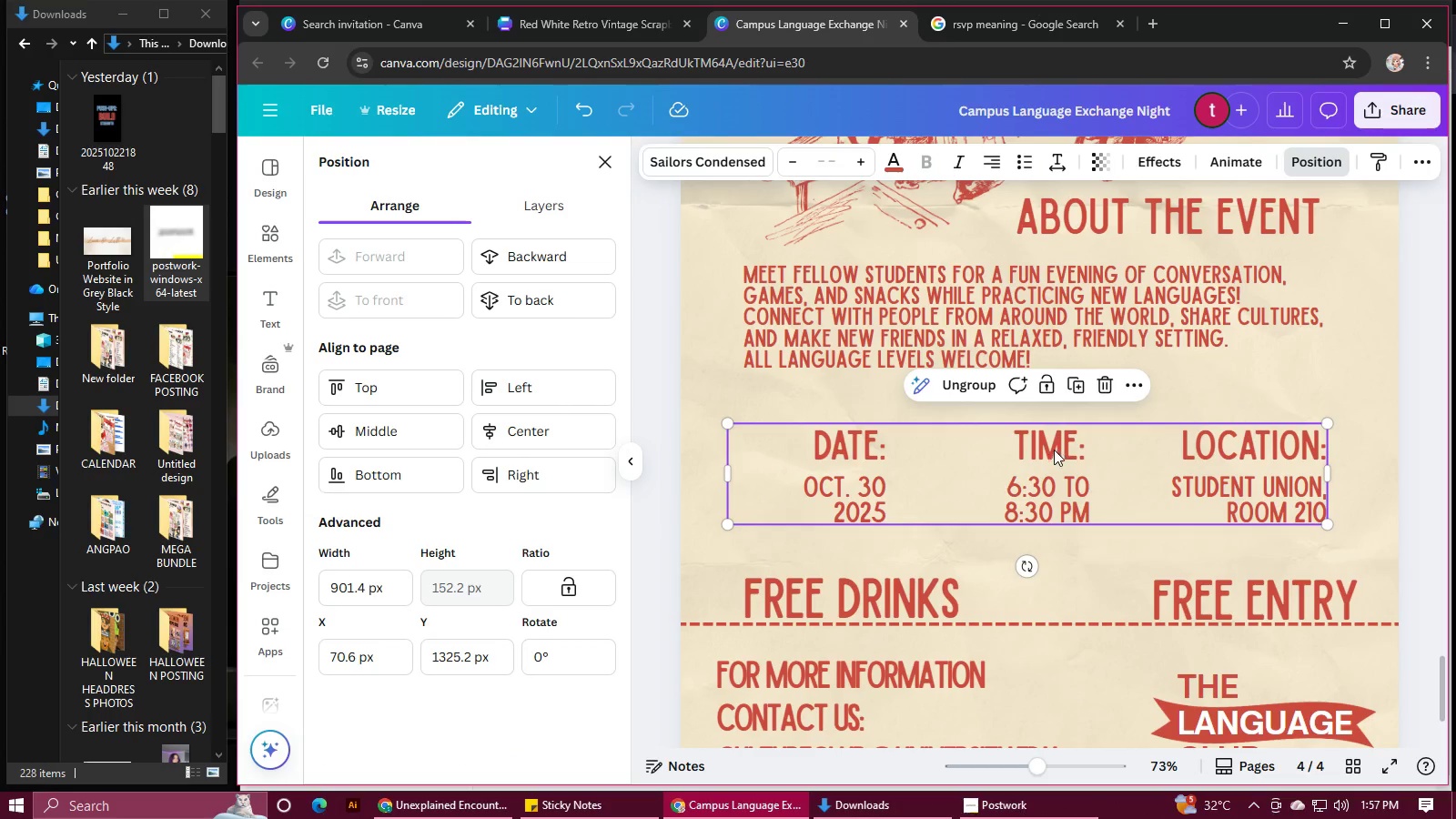 
left_click_drag(start_coordinate=[1052, 453], to_coordinate=[1036, 456])
 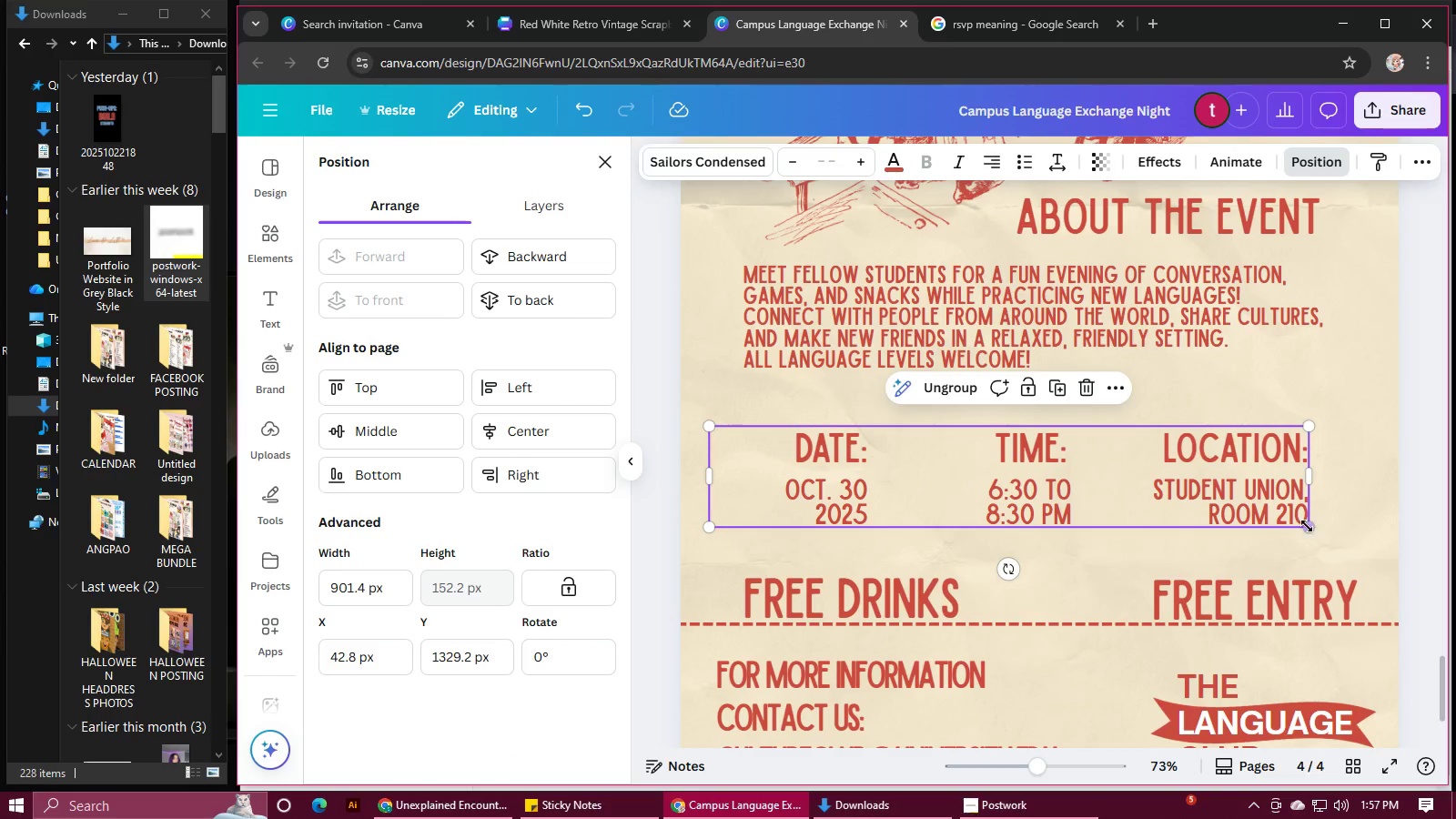 
left_click_drag(start_coordinate=[1309, 527], to_coordinate=[1346, 543])
 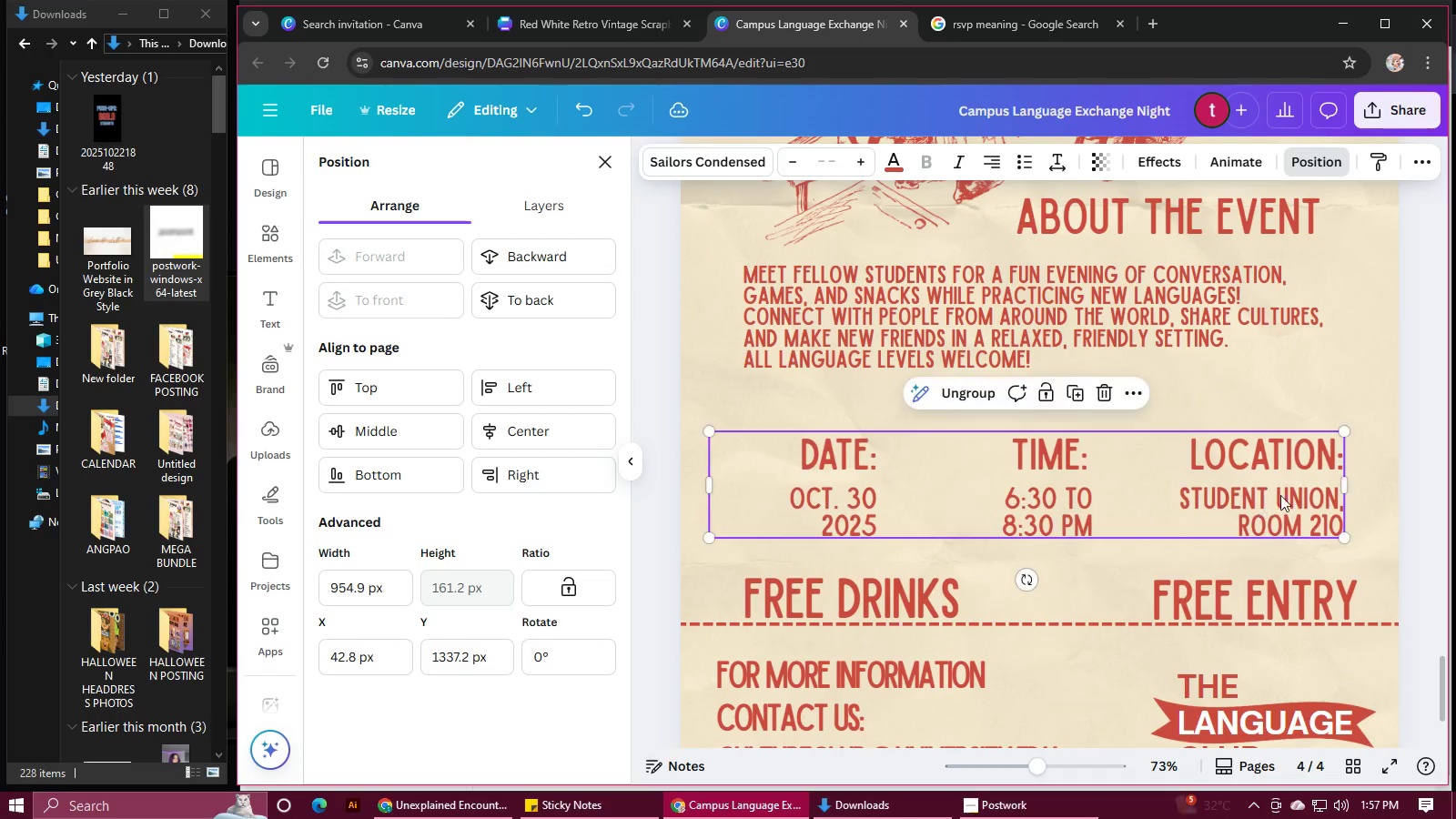 
left_click([1425, 451])
 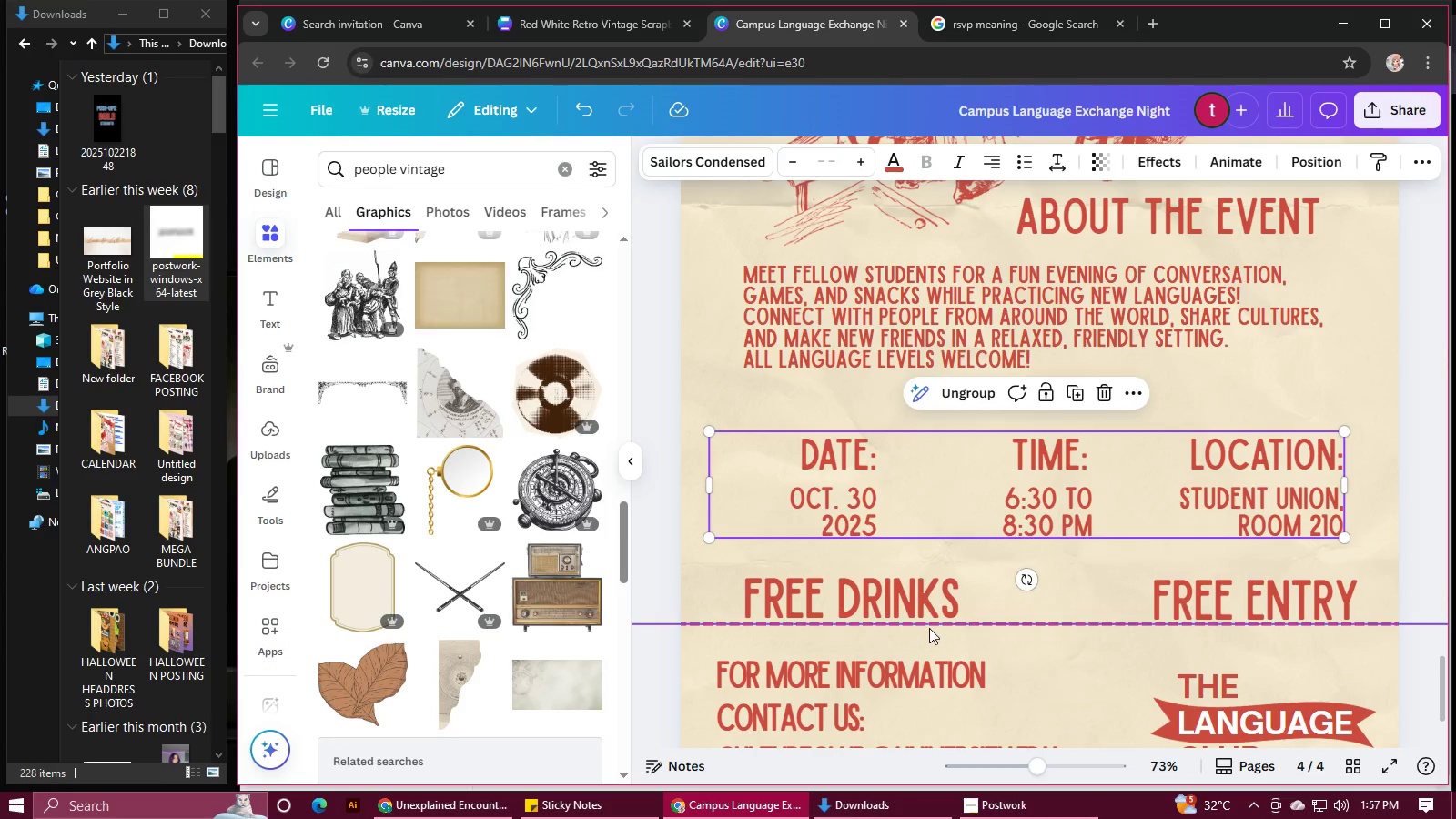 
left_click([932, 626])
 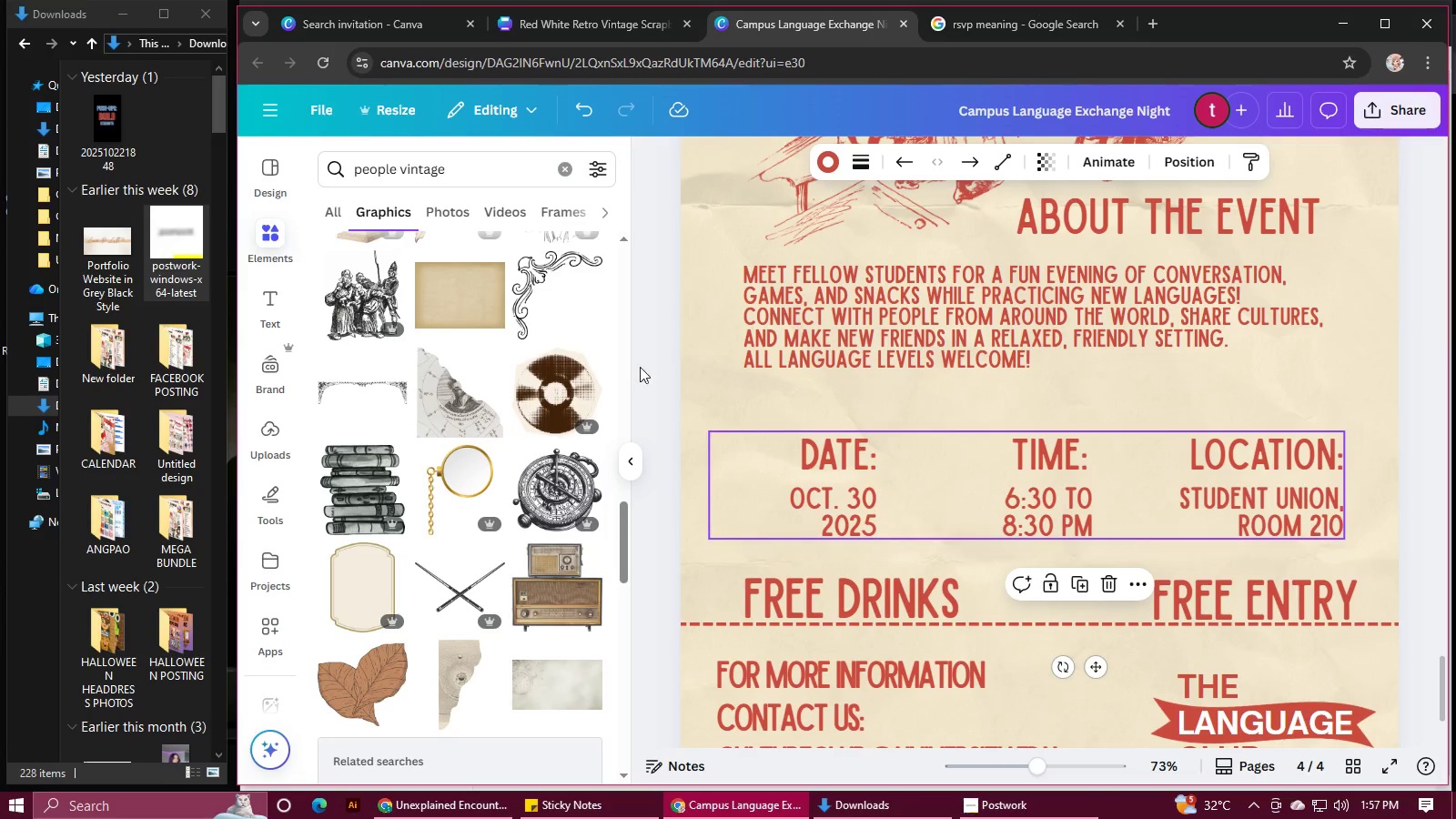 
left_click_drag(start_coordinate=[473, 175], to_coordinate=[268, 168])
 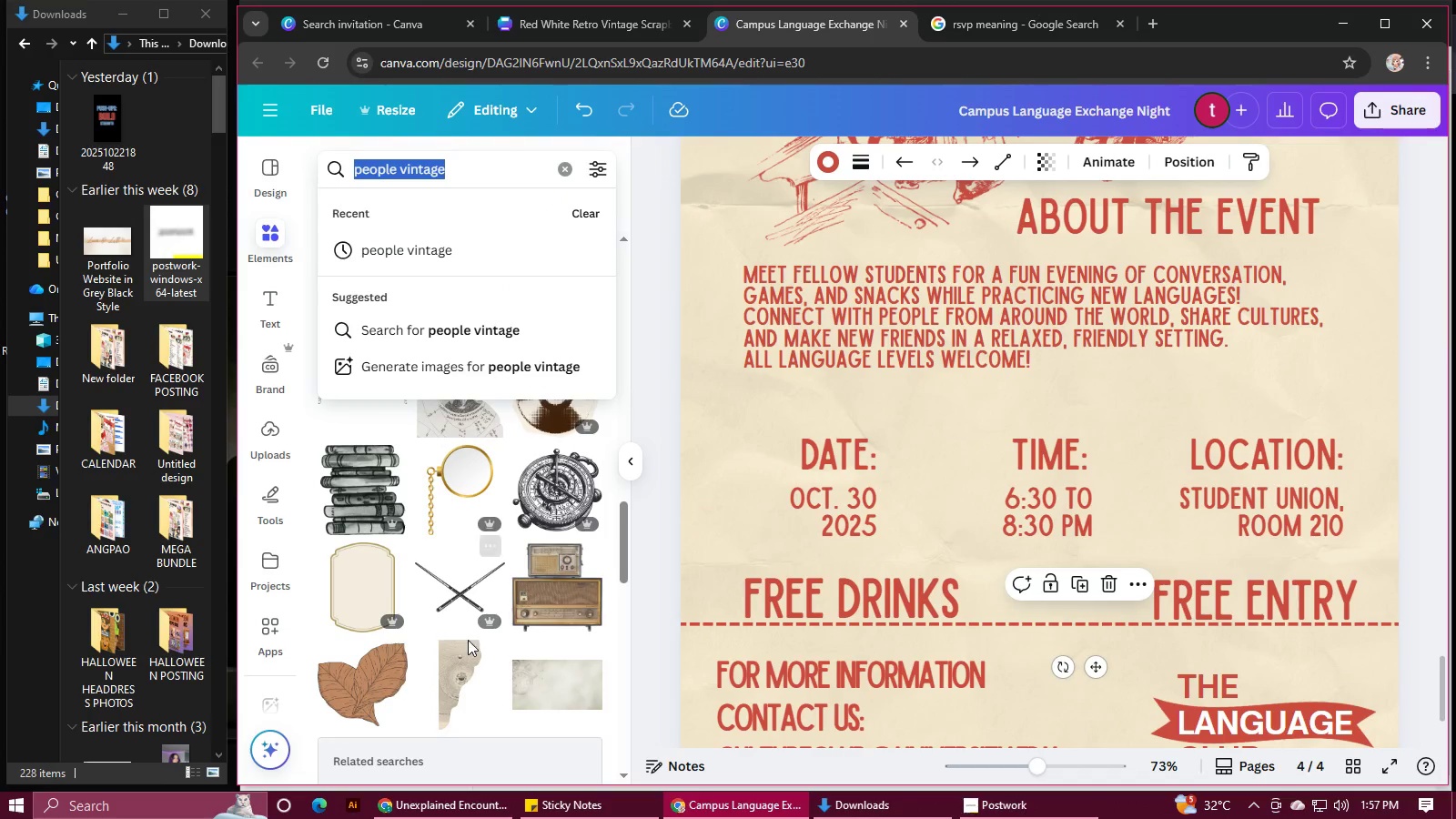 
scroll: coordinate [461, 639], scroll_direction: down, amount: 16.0
 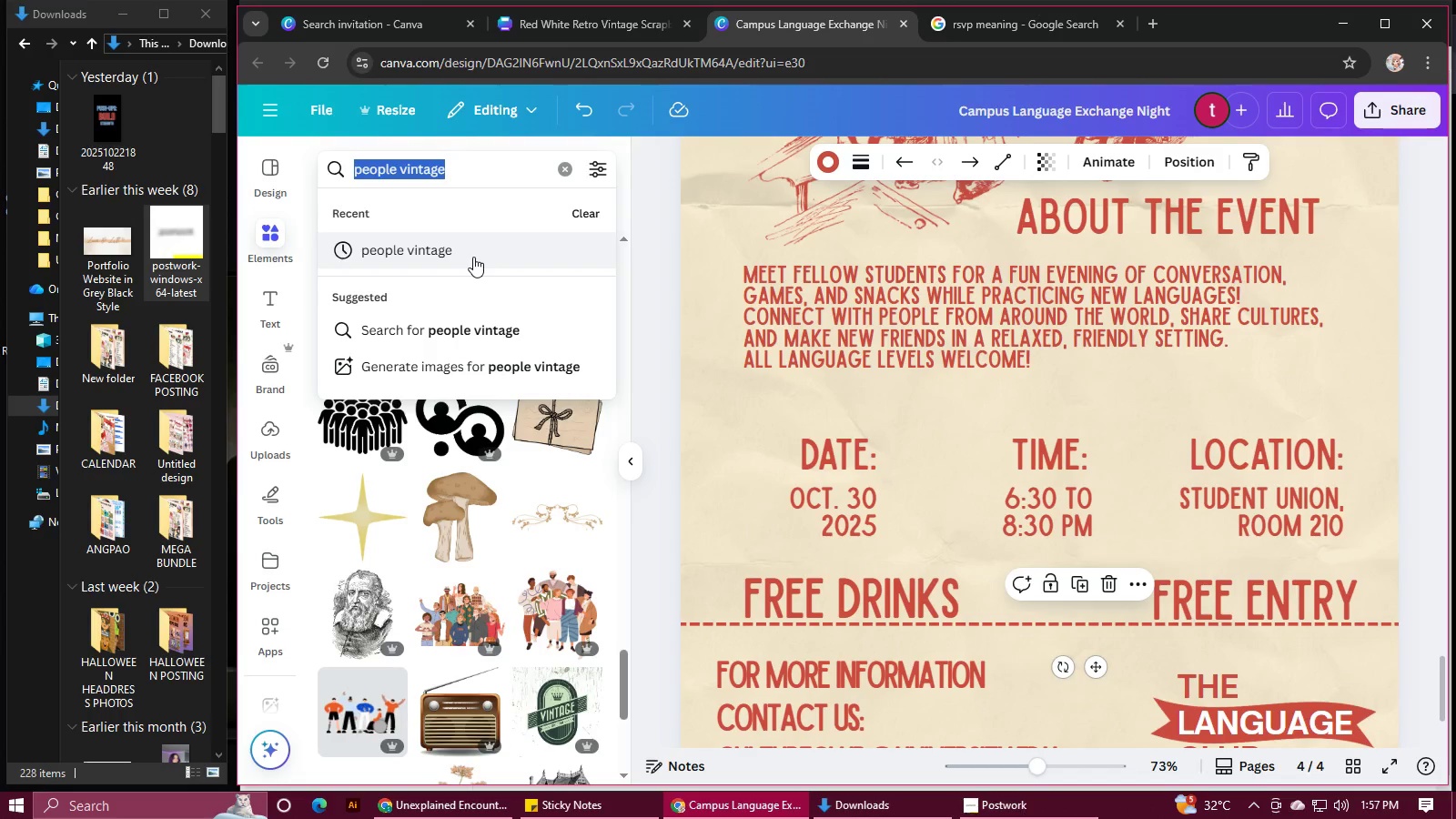 
type(vintage line)
 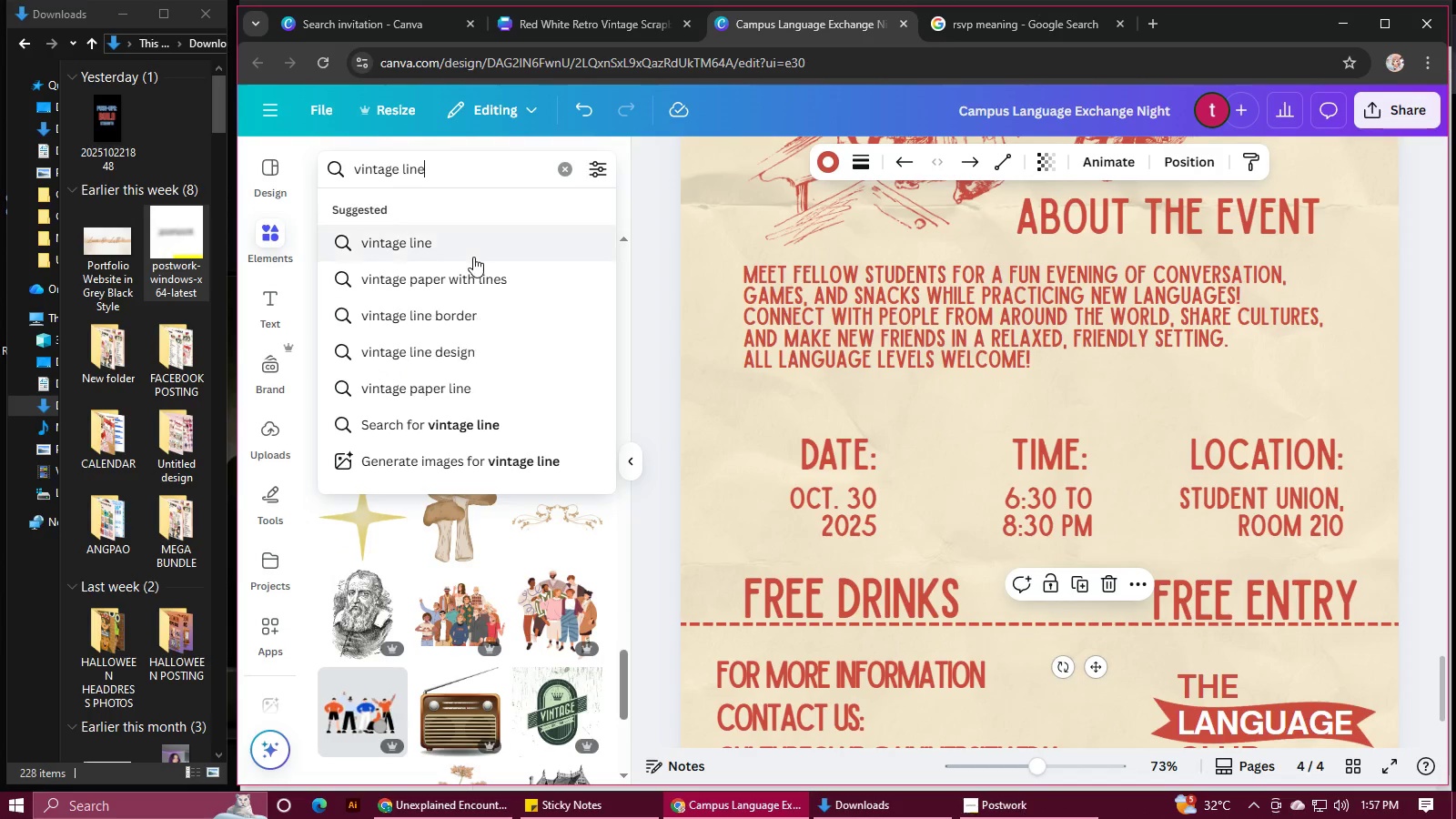 
key(Enter)
 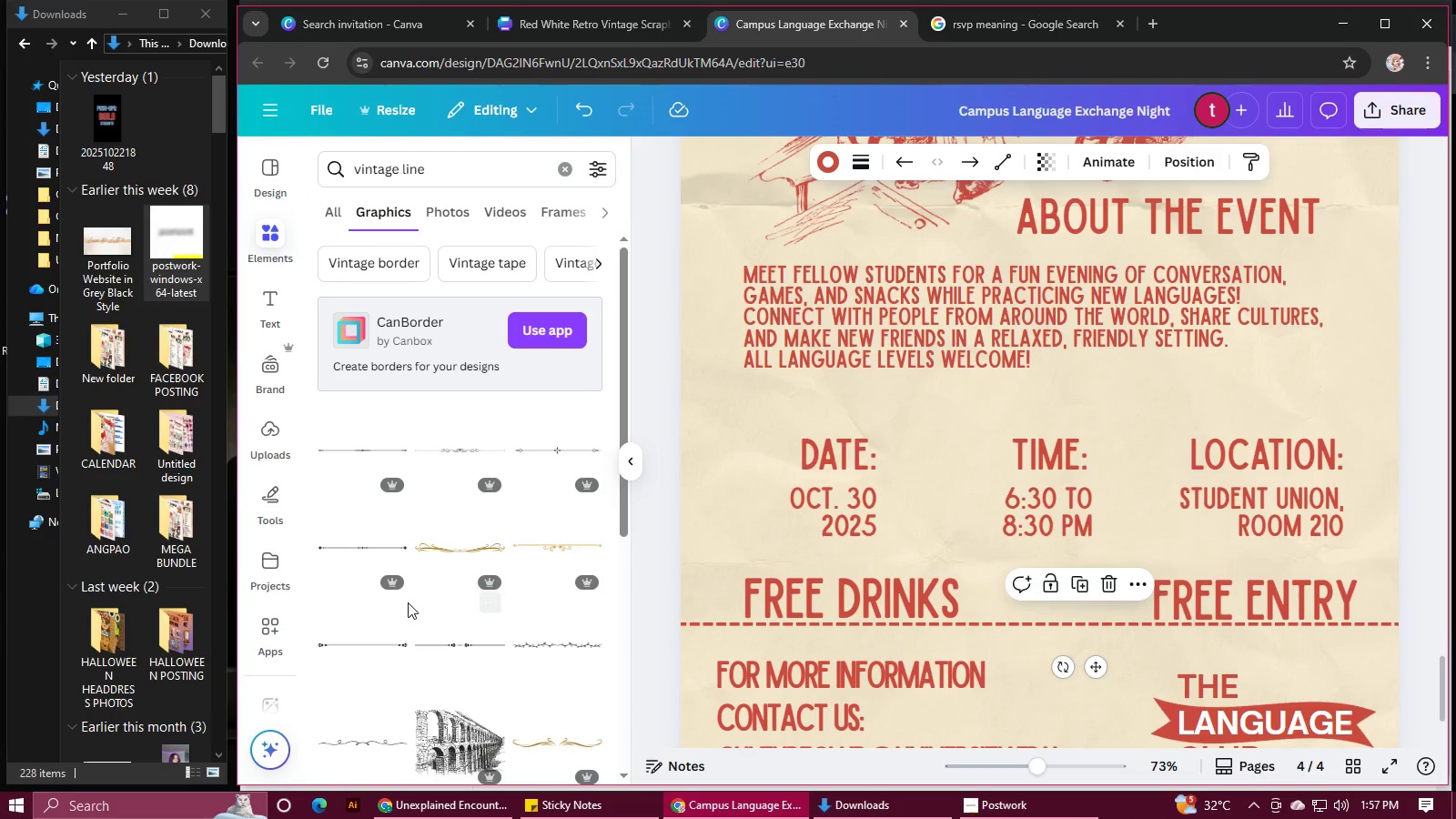 
scroll: coordinate [399, 581], scroll_direction: down, amount: 3.0
 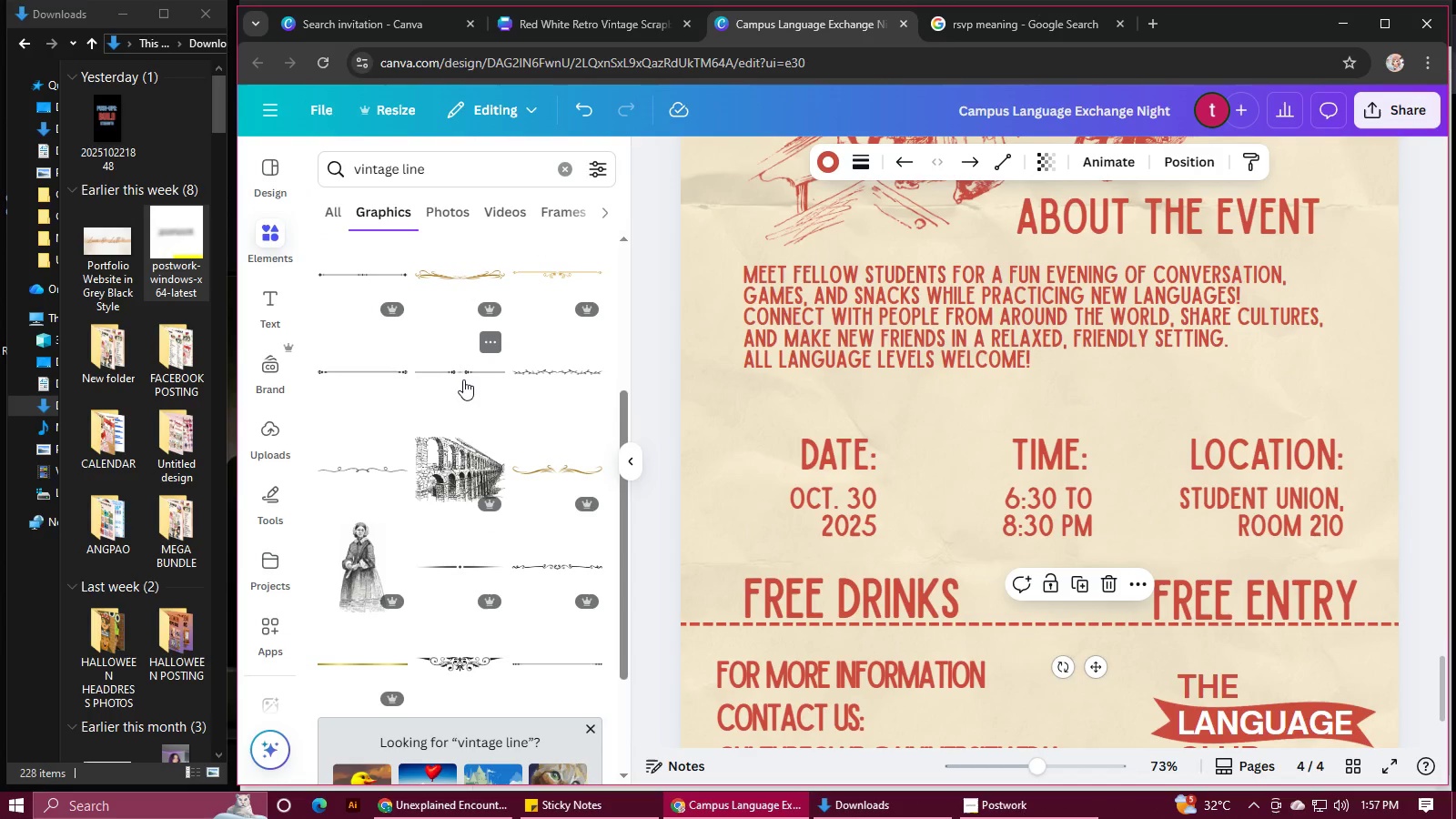 
left_click([359, 471])
 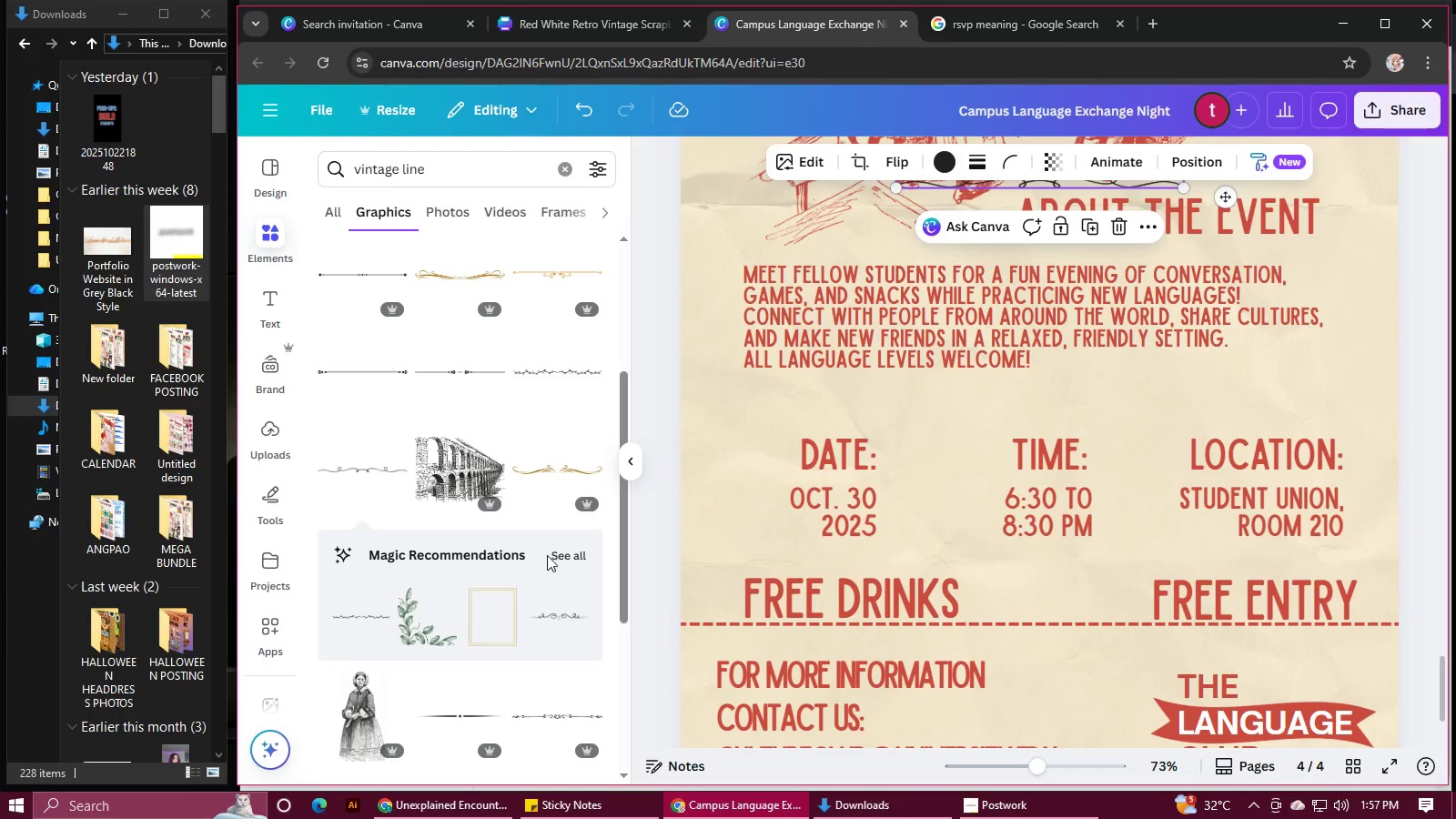 
scroll: coordinate [906, 526], scroll_direction: up, amount: 2.0
 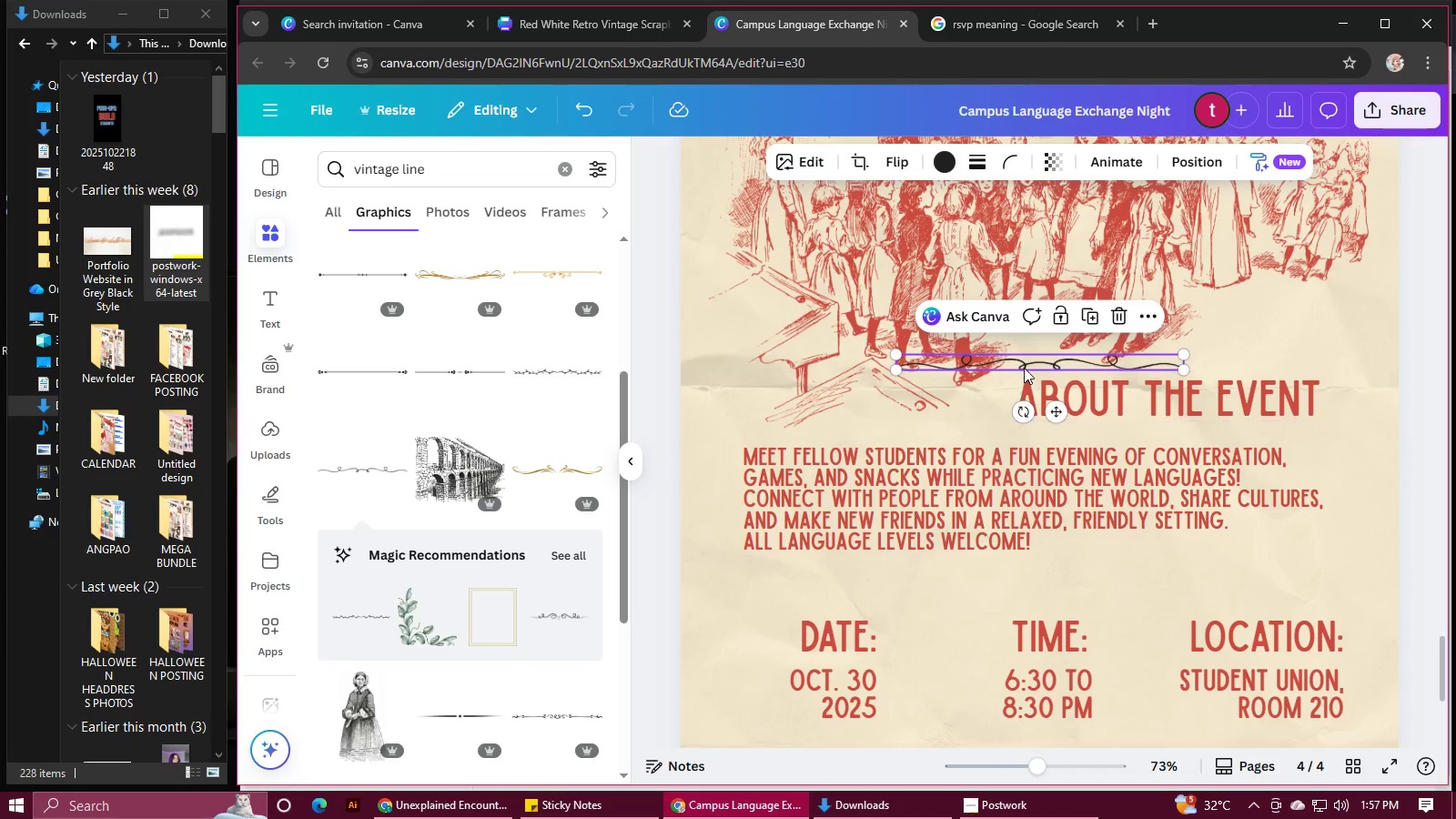 
left_click_drag(start_coordinate=[1024, 368], to_coordinate=[1015, 581])
 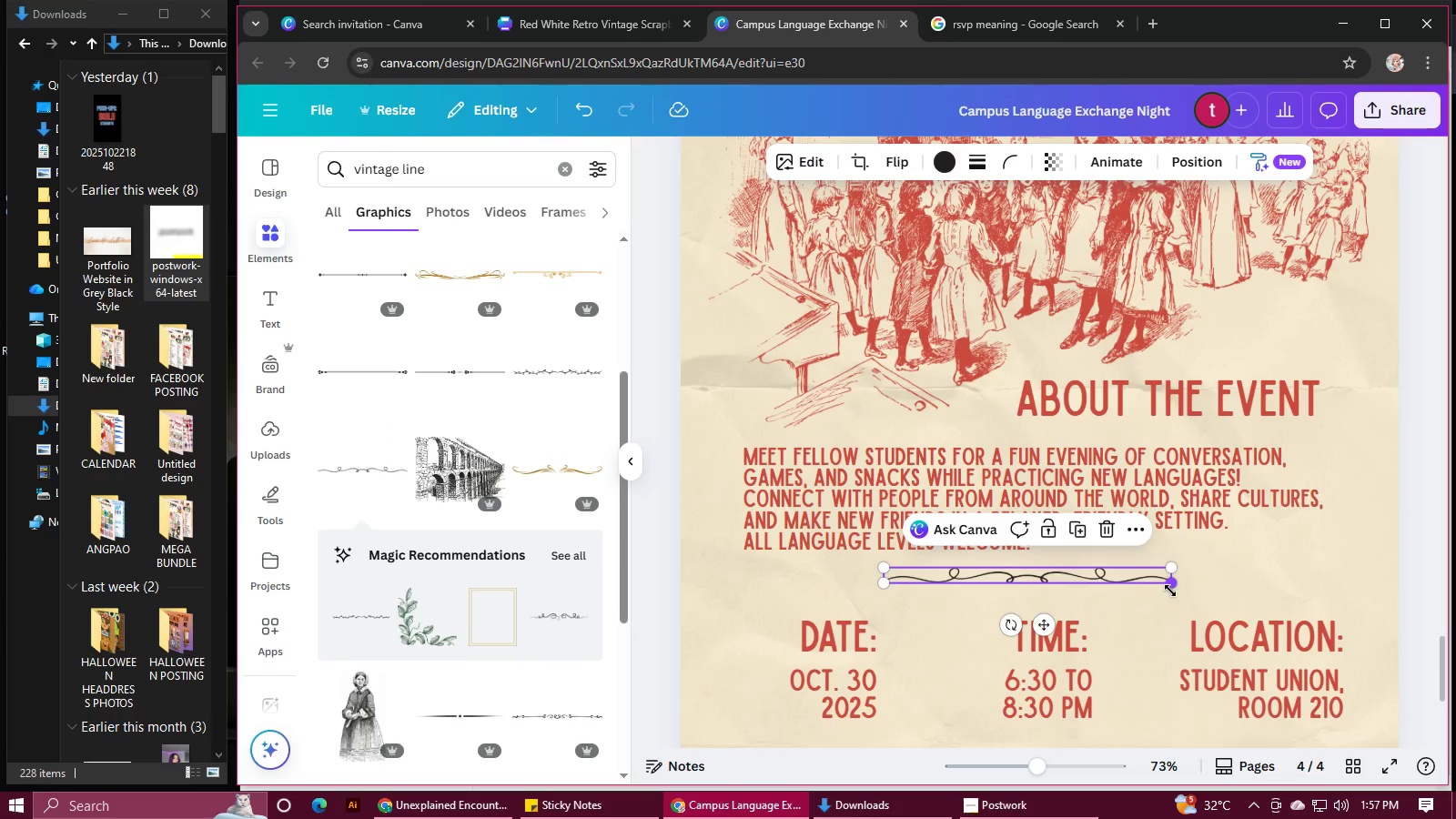 
left_click_drag(start_coordinate=[1170, 591], to_coordinate=[1309, 607])
 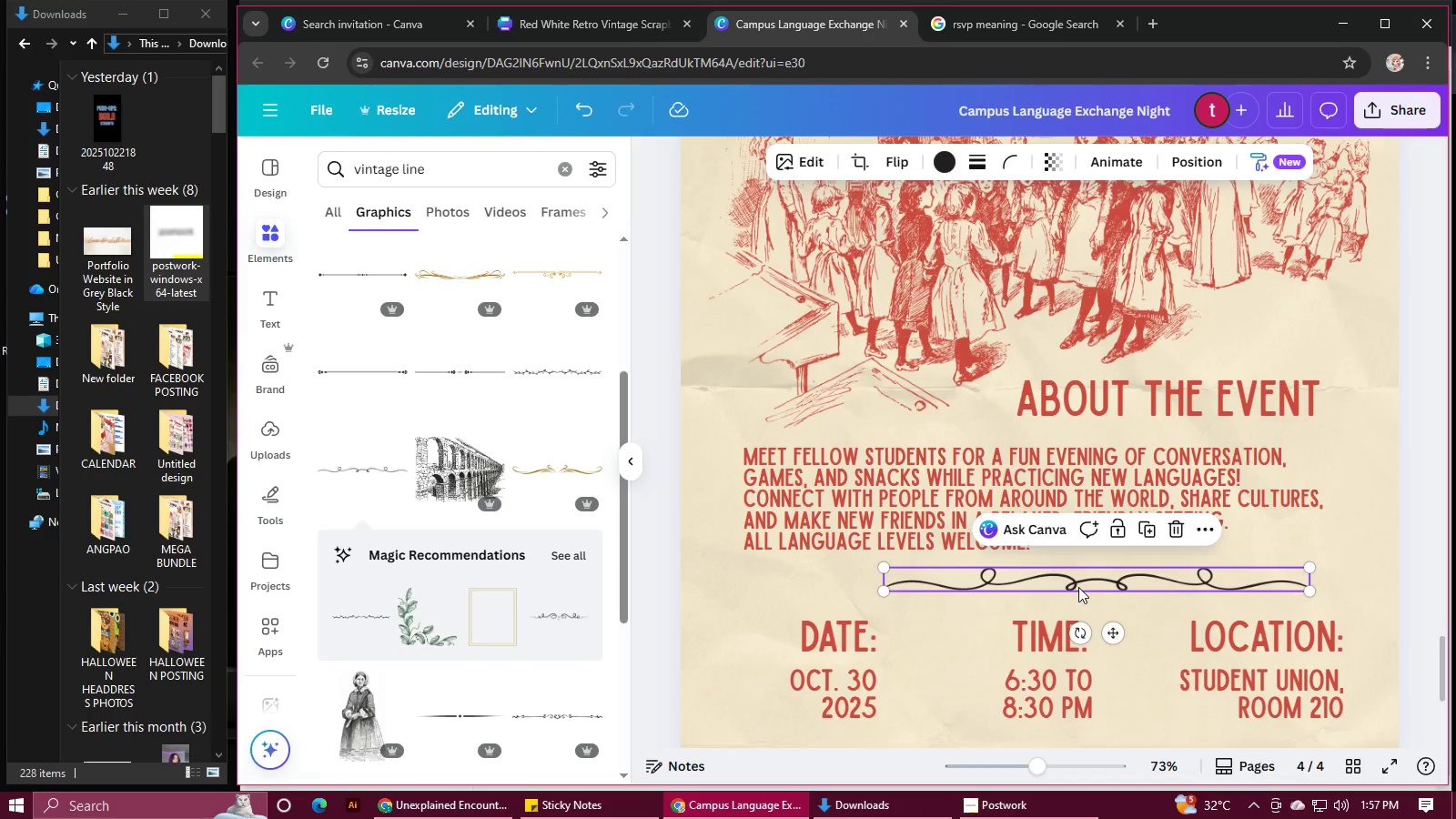 
left_click_drag(start_coordinate=[1078, 586], to_coordinate=[1020, 581])
 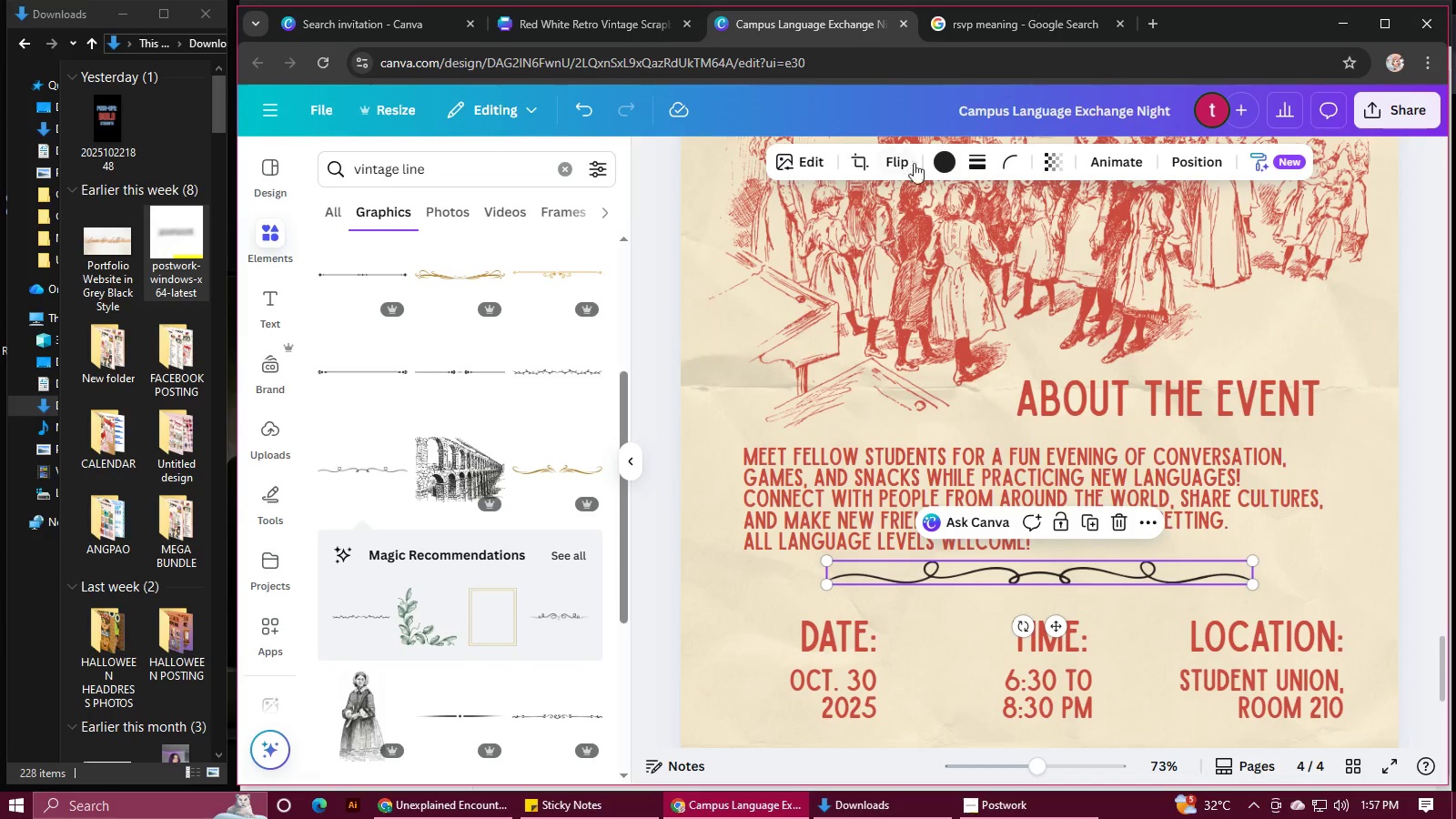 
left_click([942, 153])
 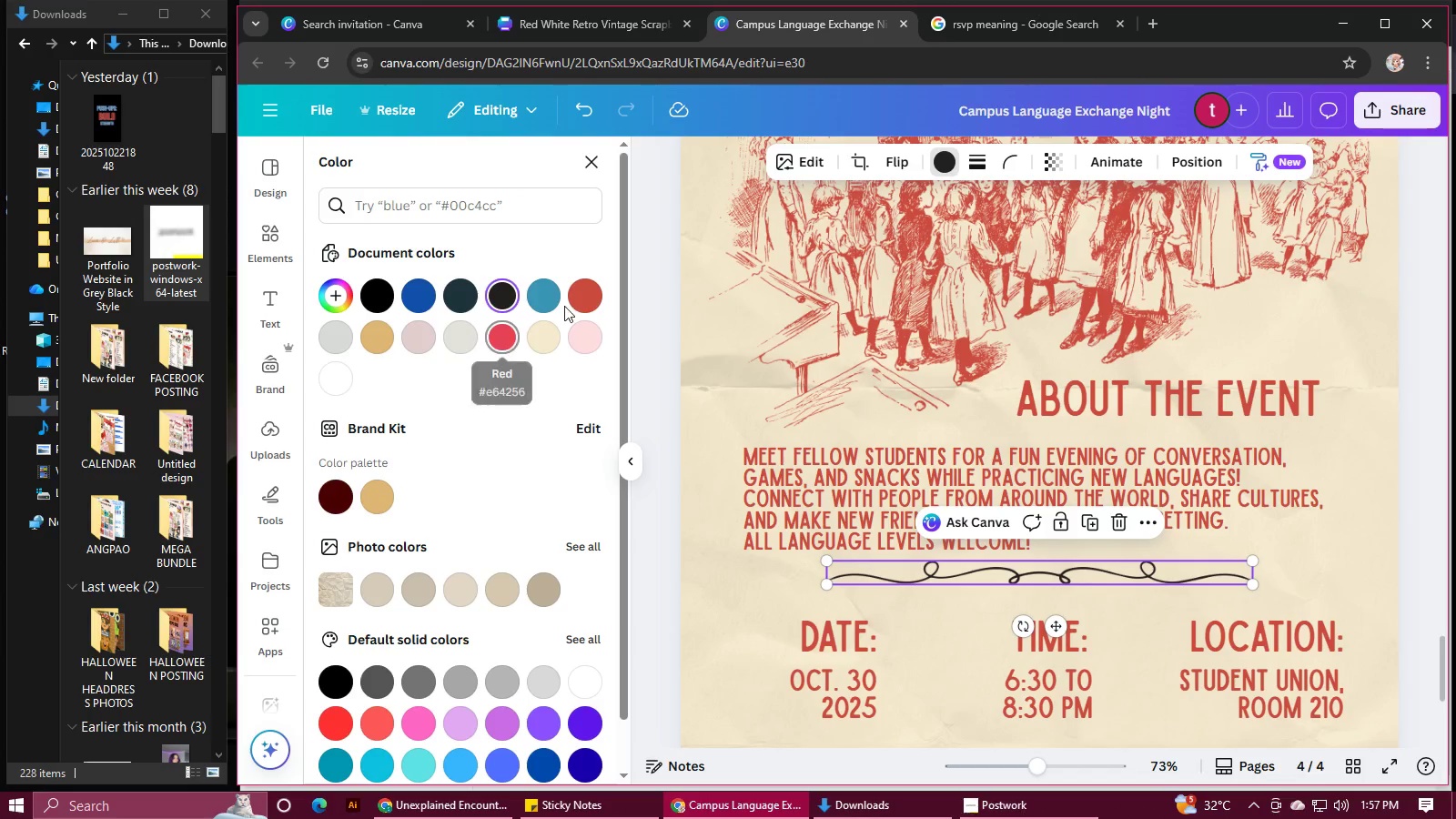 
left_click([584, 290])
 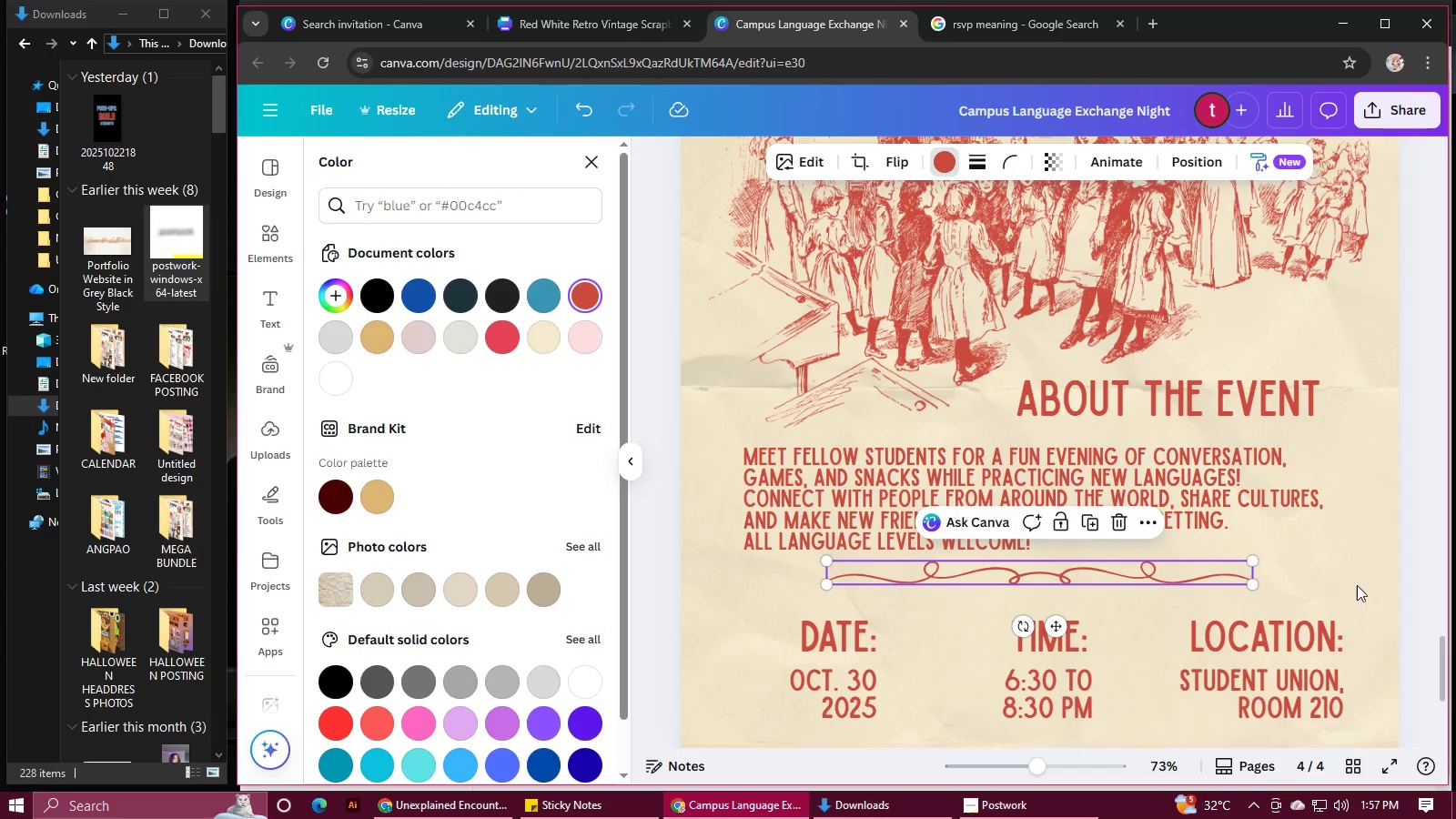 
left_click([1359, 572])
 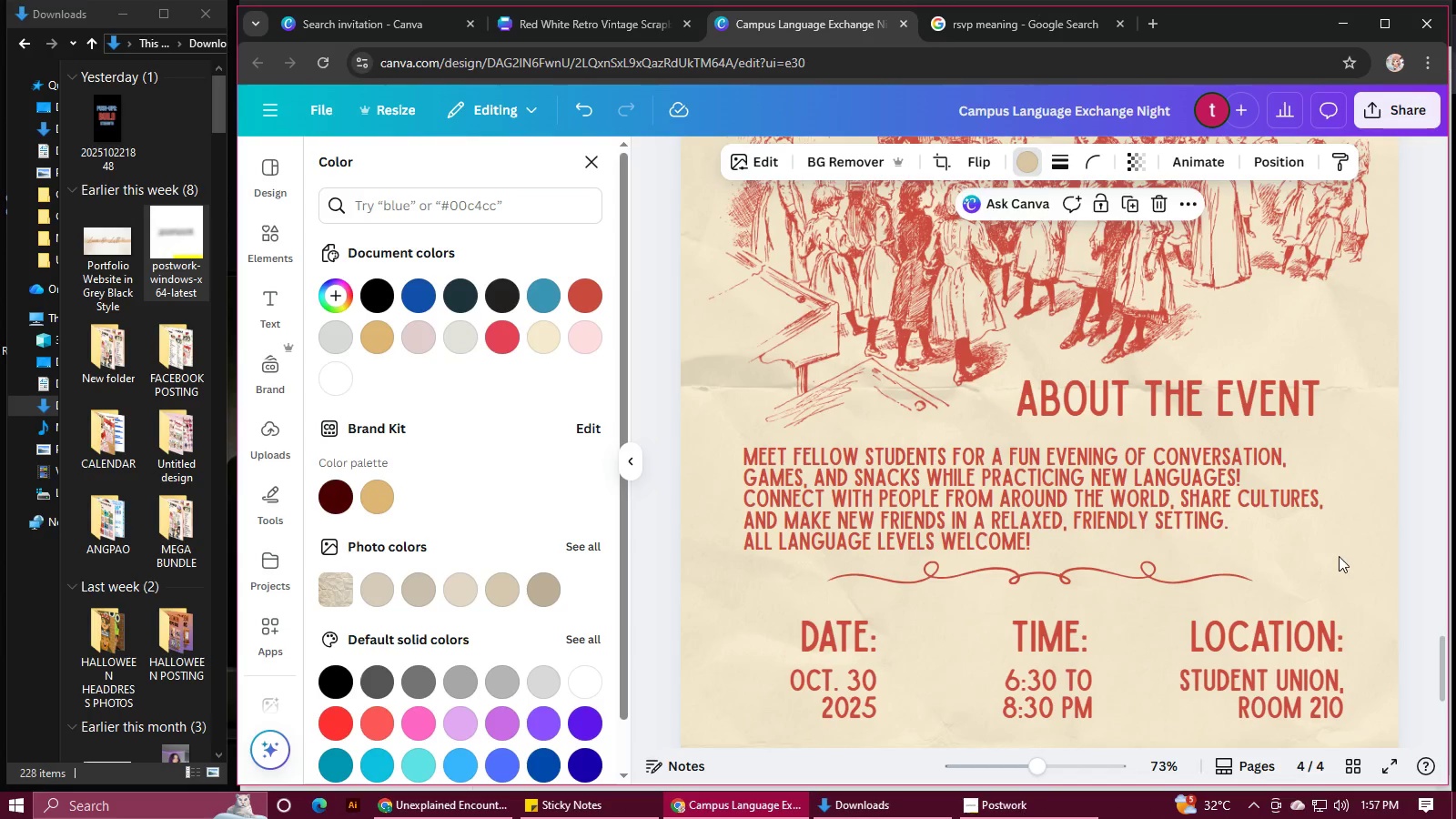 
scroll: coordinate [1338, 555], scroll_direction: down, amount: 3.0
 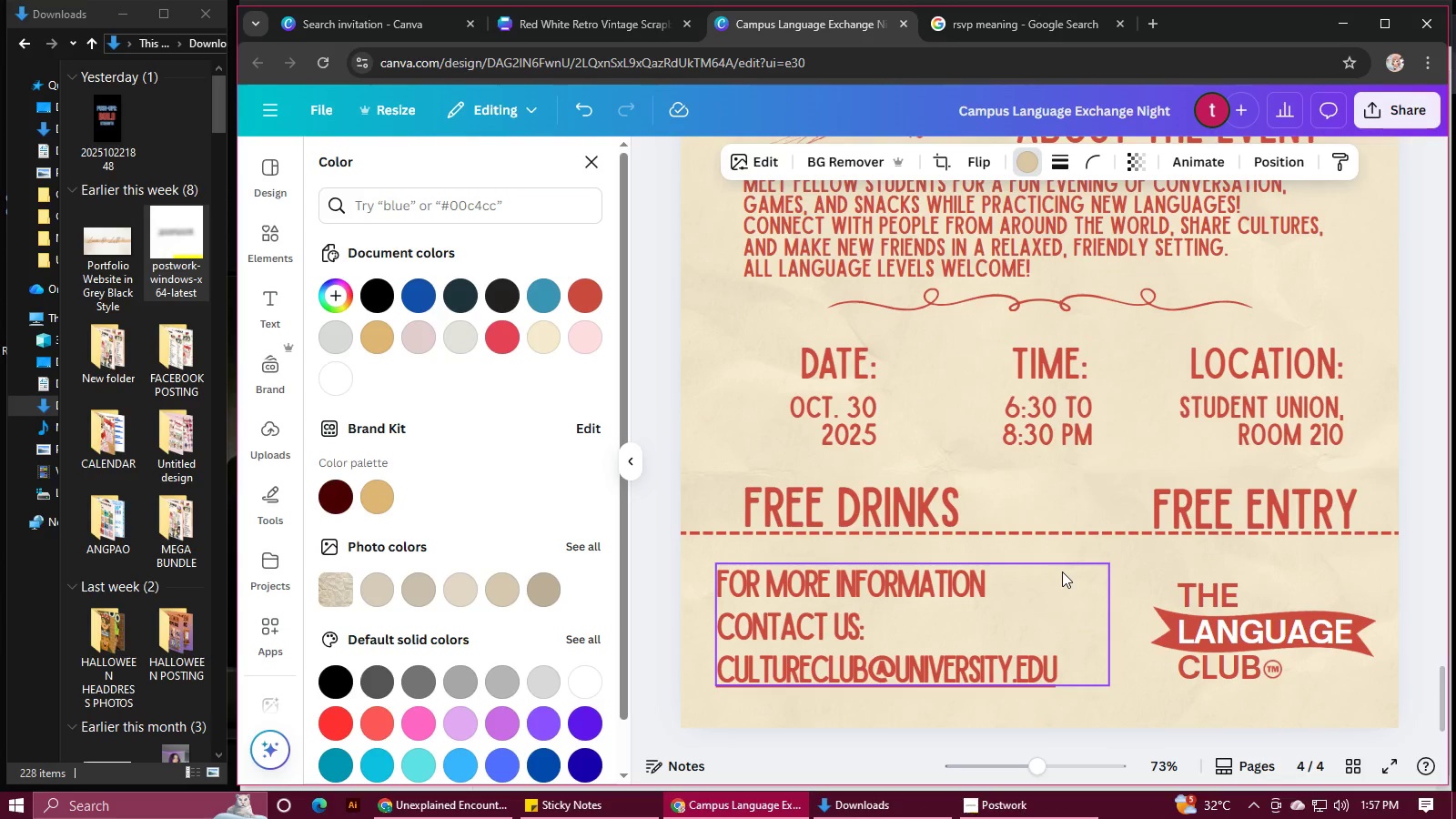 
scroll: coordinate [1064, 570], scroll_direction: up, amount: 7.0
 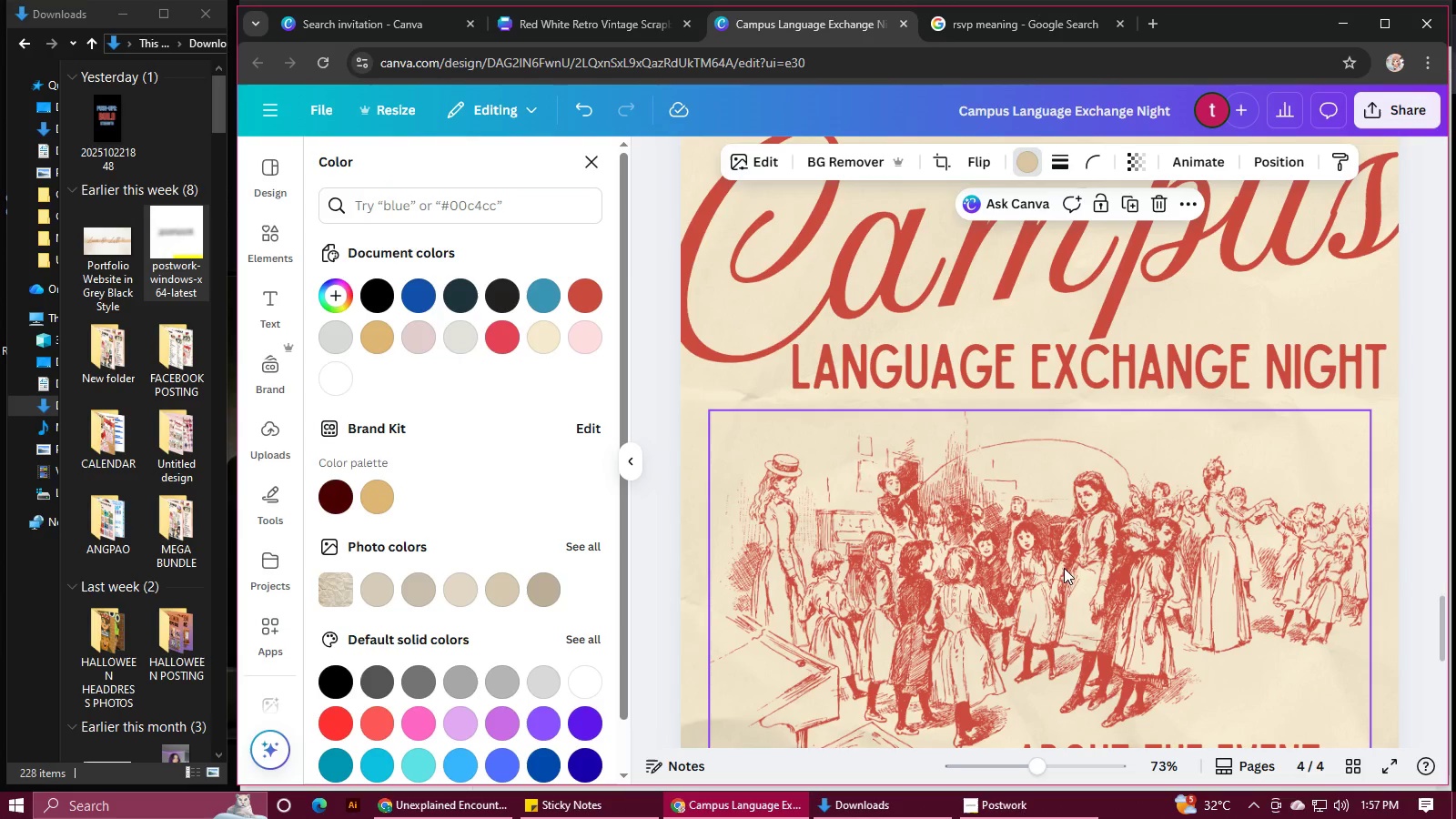 
scroll: coordinate [1064, 568], scroll_direction: down, amount: 7.0
 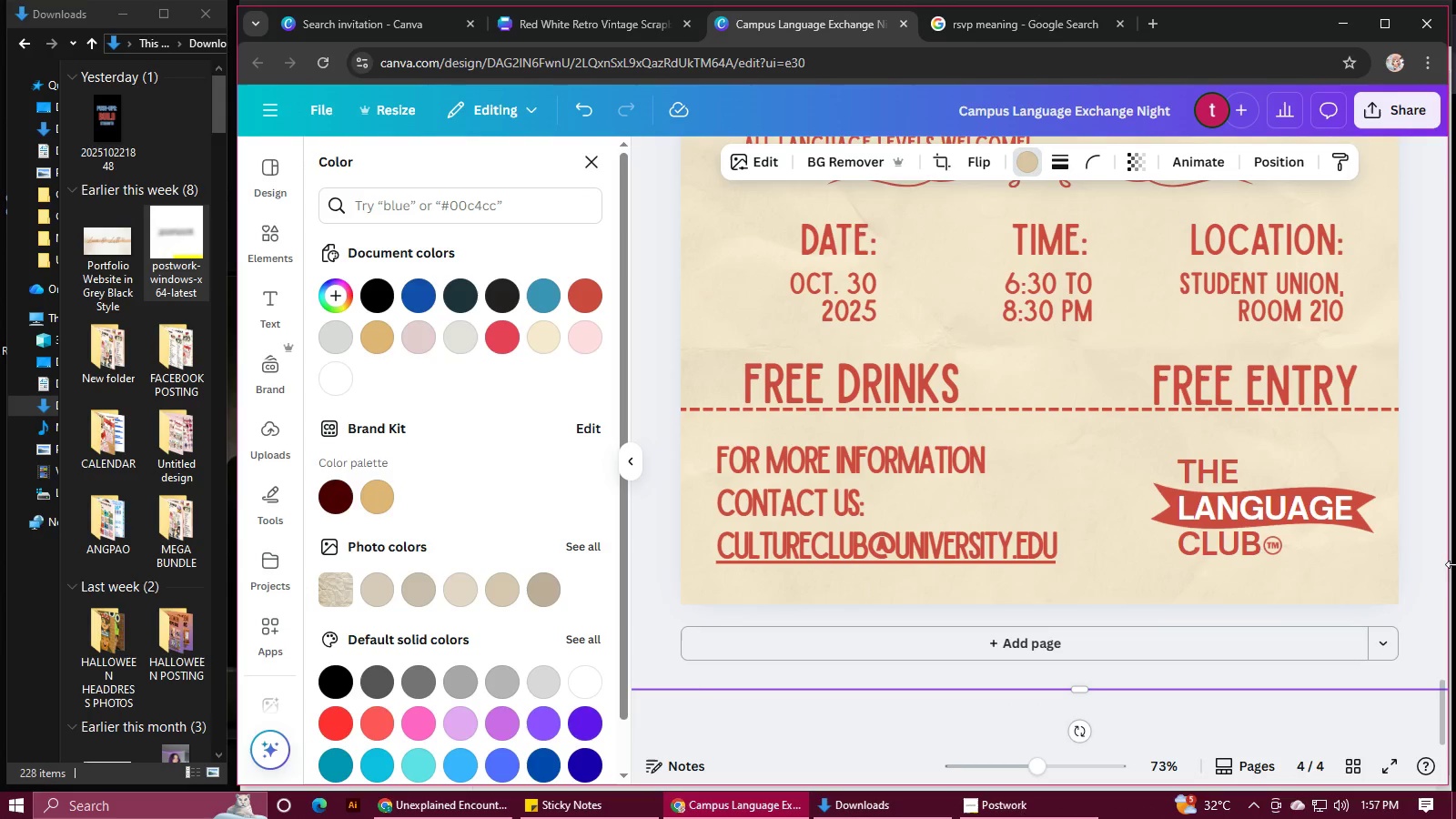 
left_click([1434, 588])
 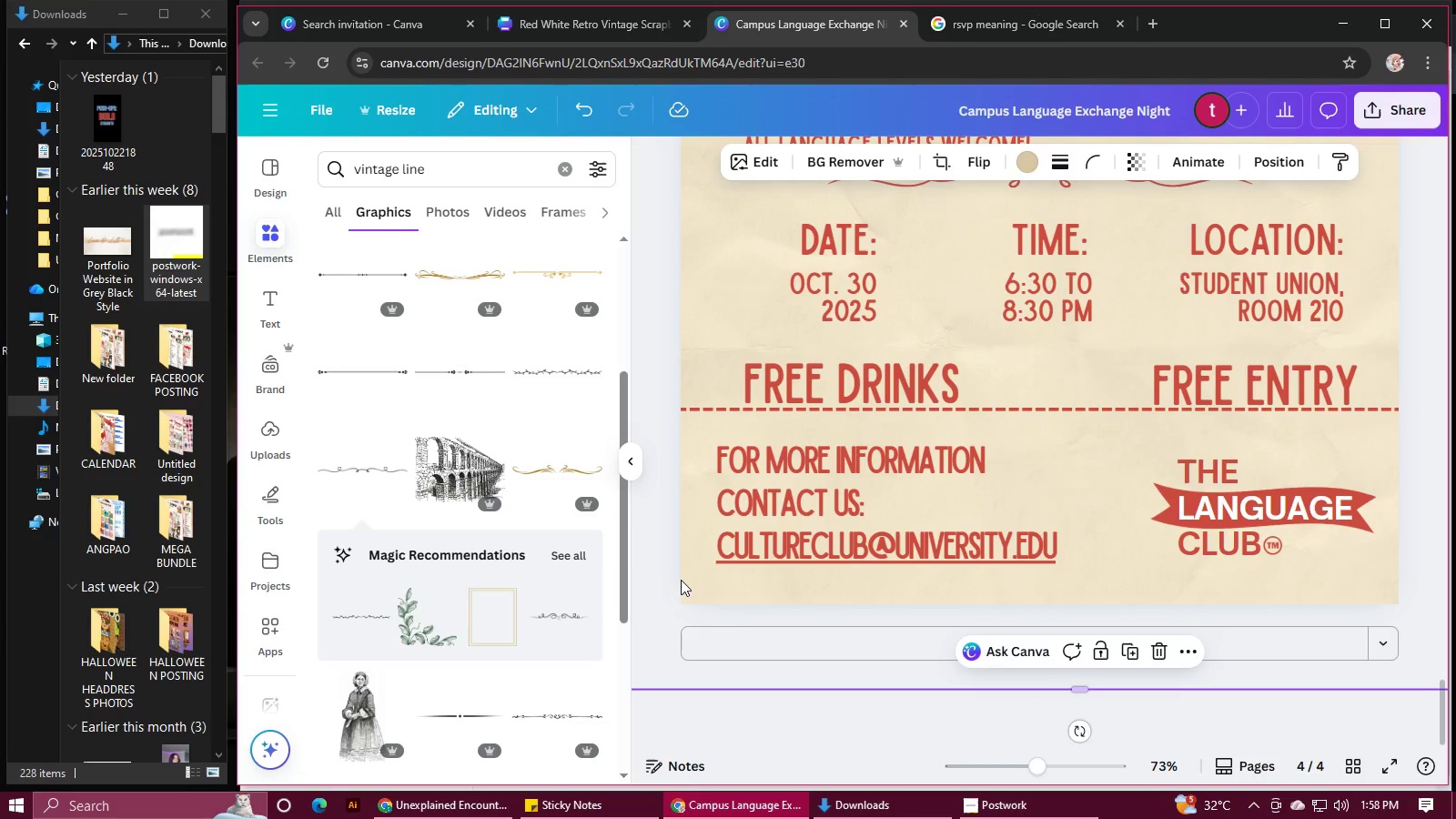 
left_click([628, 478])
 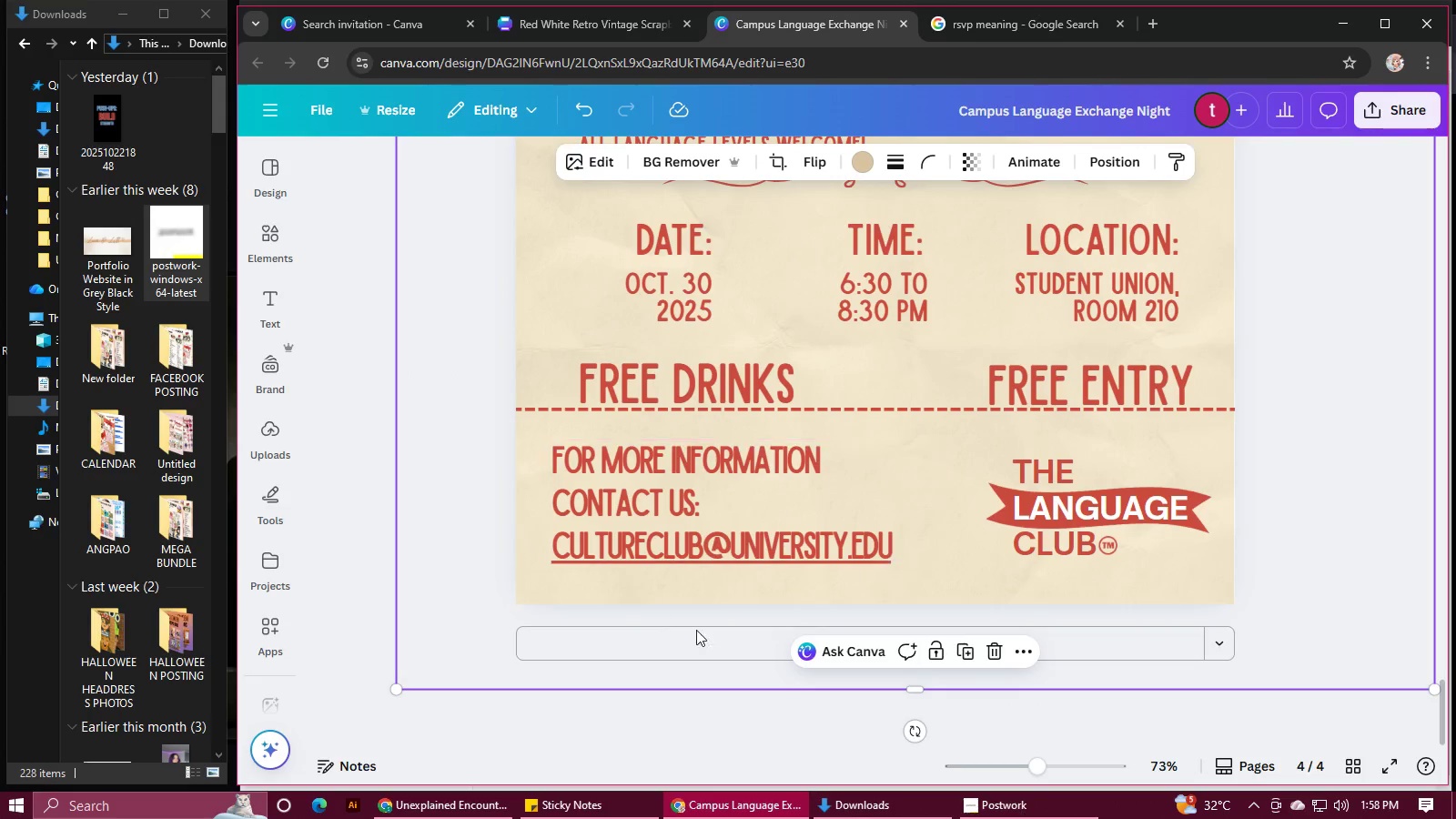 
hold_key(key=ControlLeft, duration=0.99)
scroll: coordinate [703, 628], scroll_direction: down, amount: 3.0
 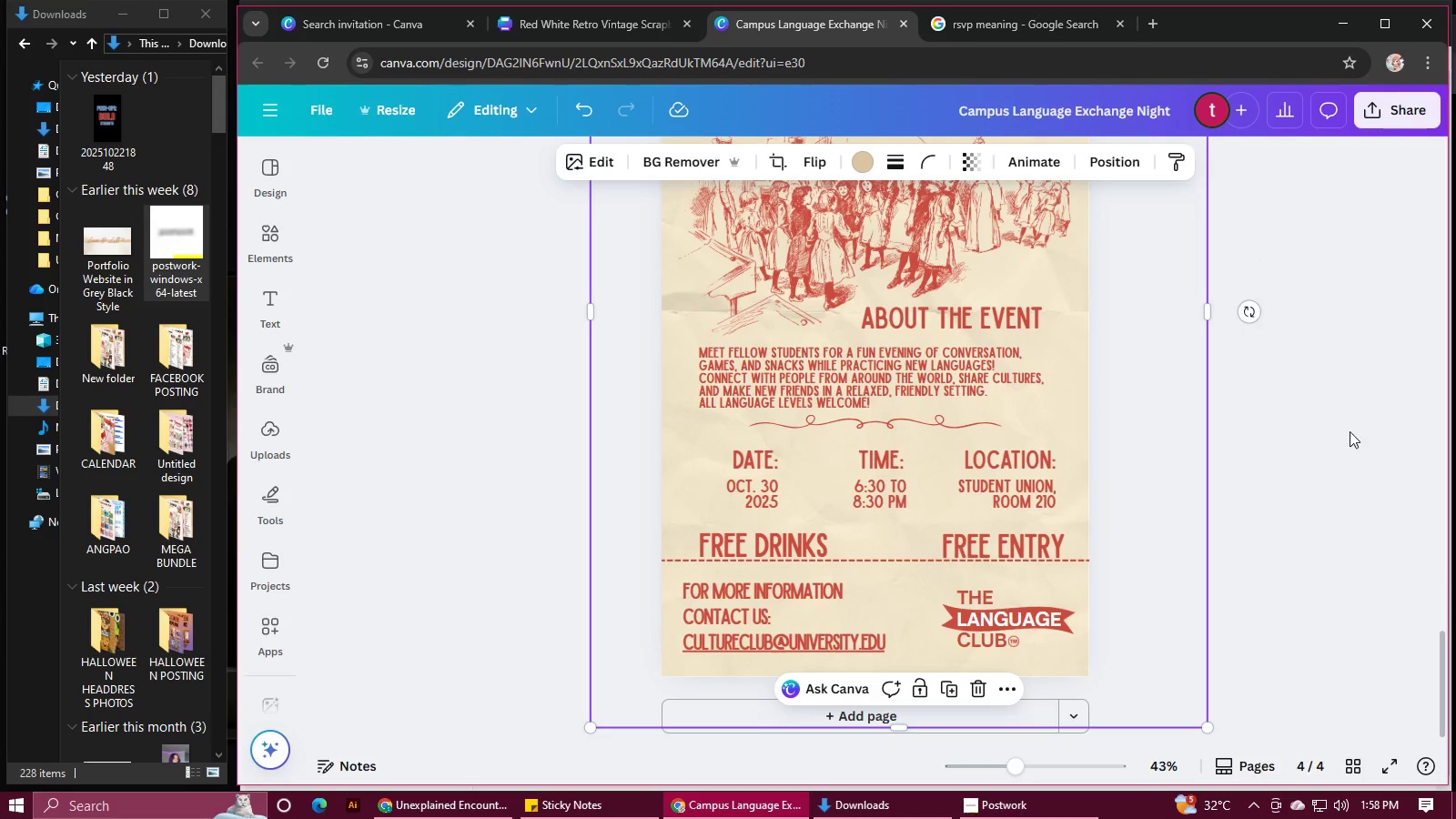 
left_click([1345, 445])
 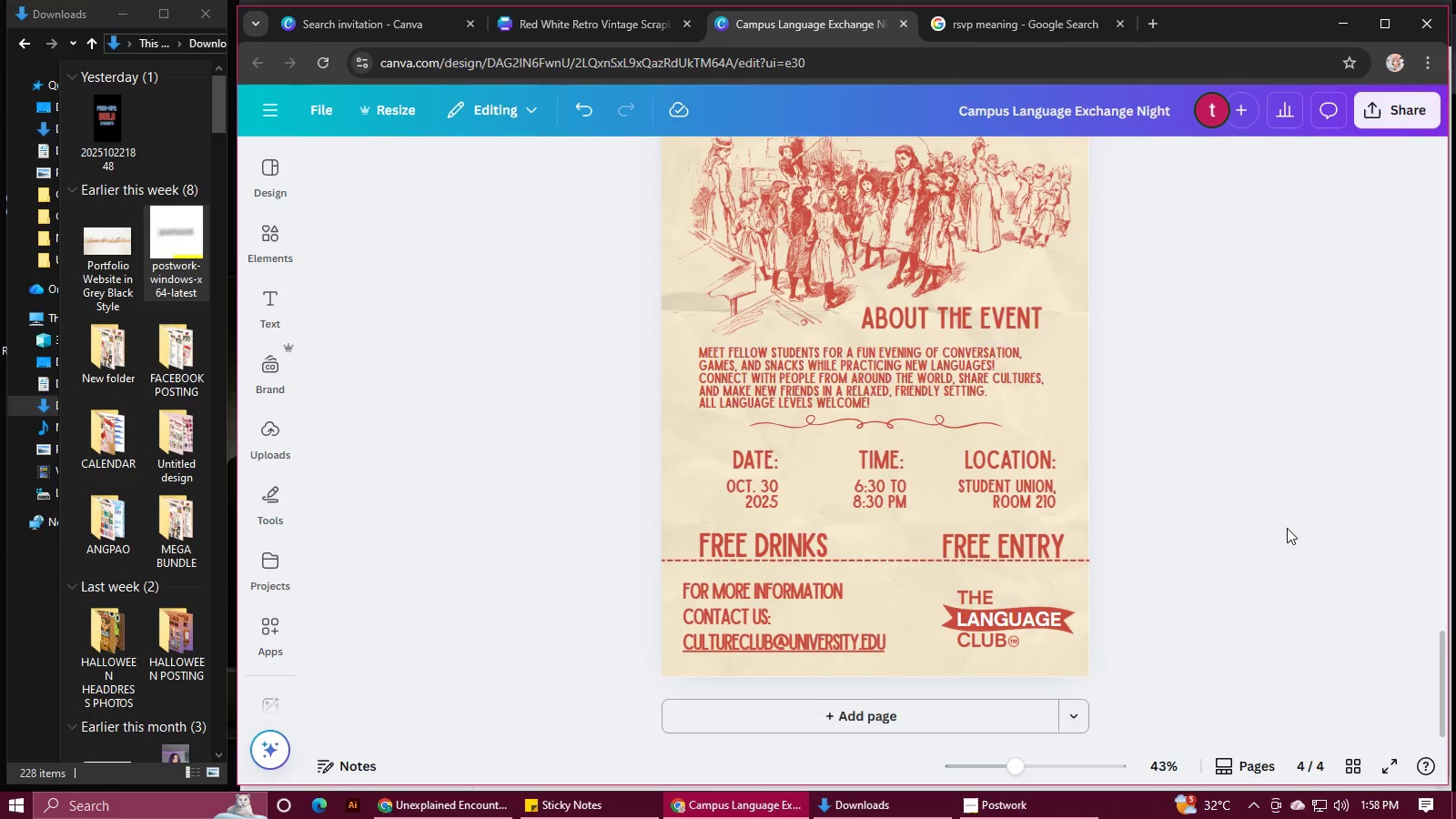 
scroll: coordinate [1287, 528], scroll_direction: up, amount: 1.0
 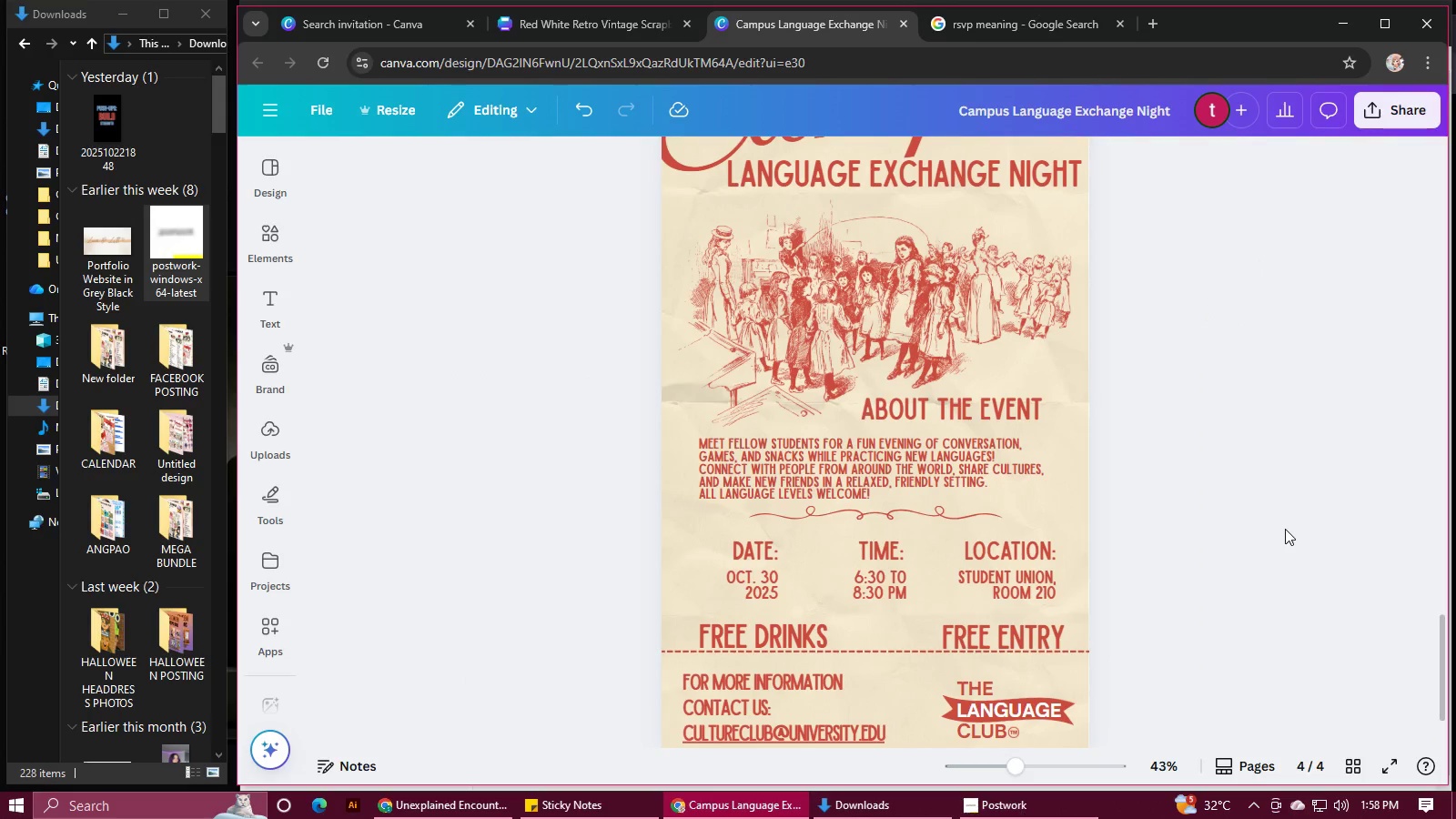 
left_click([999, 806])